 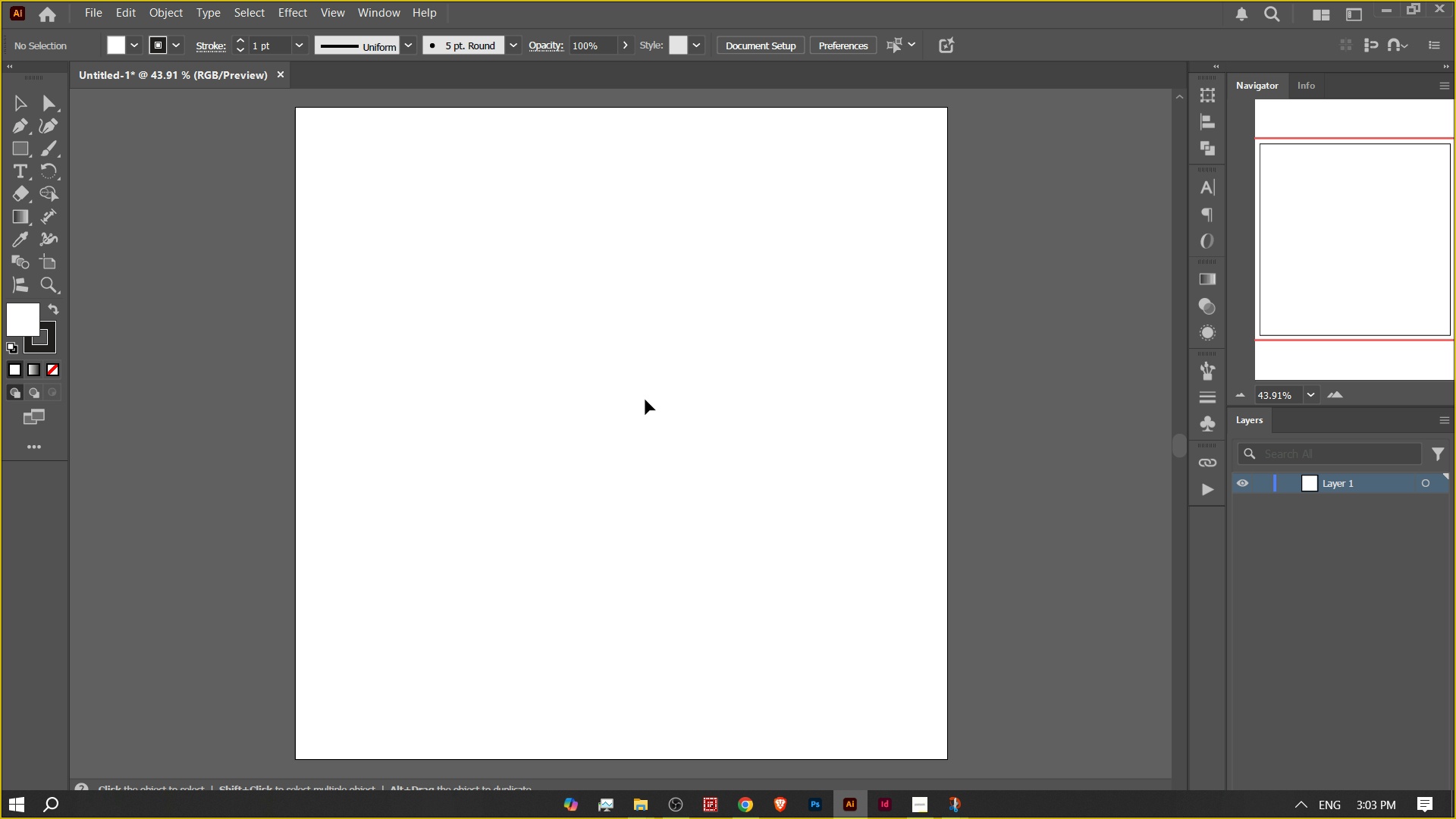 
left_click([558, 325])
 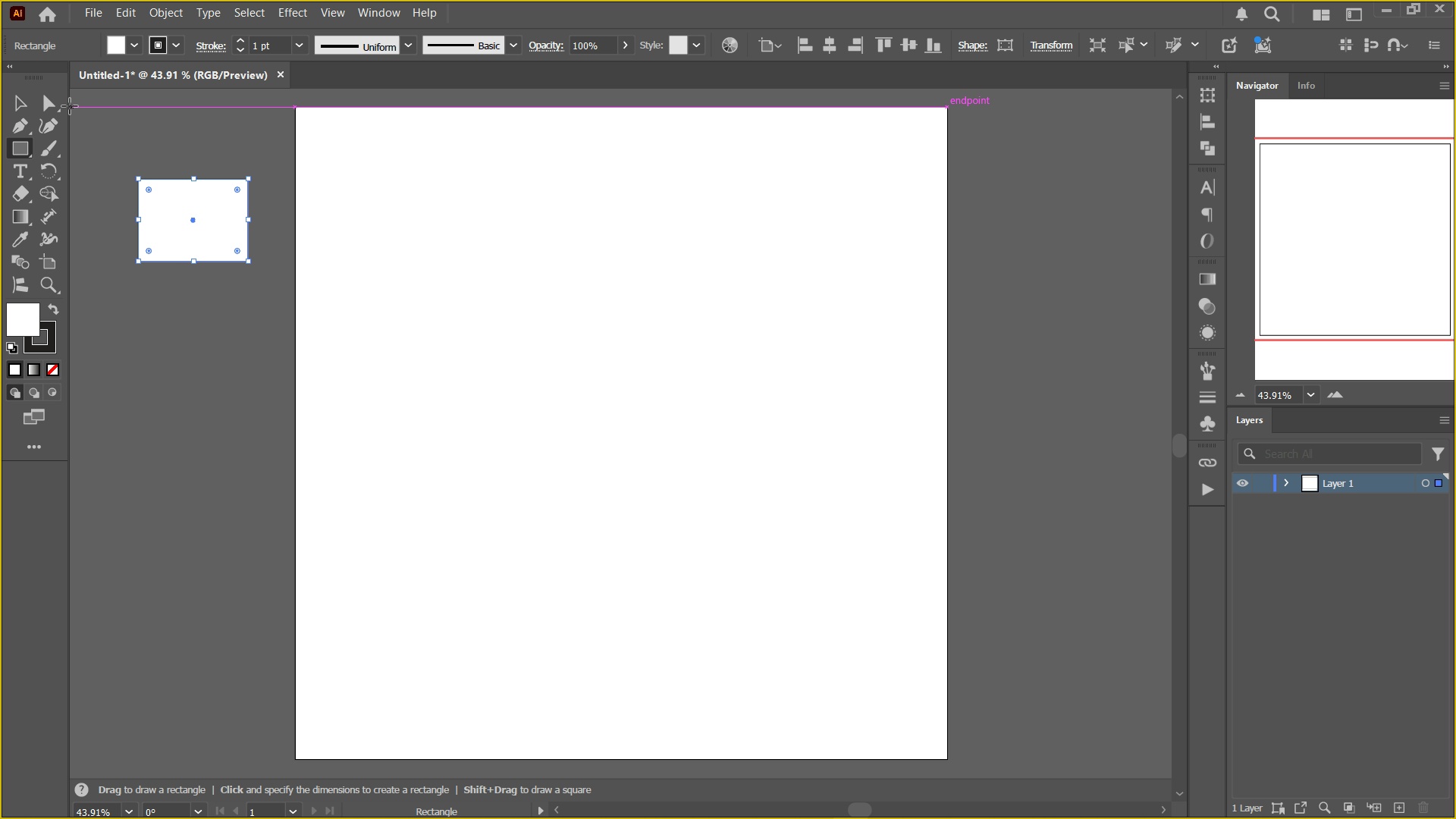 
double_click([837, 248])
 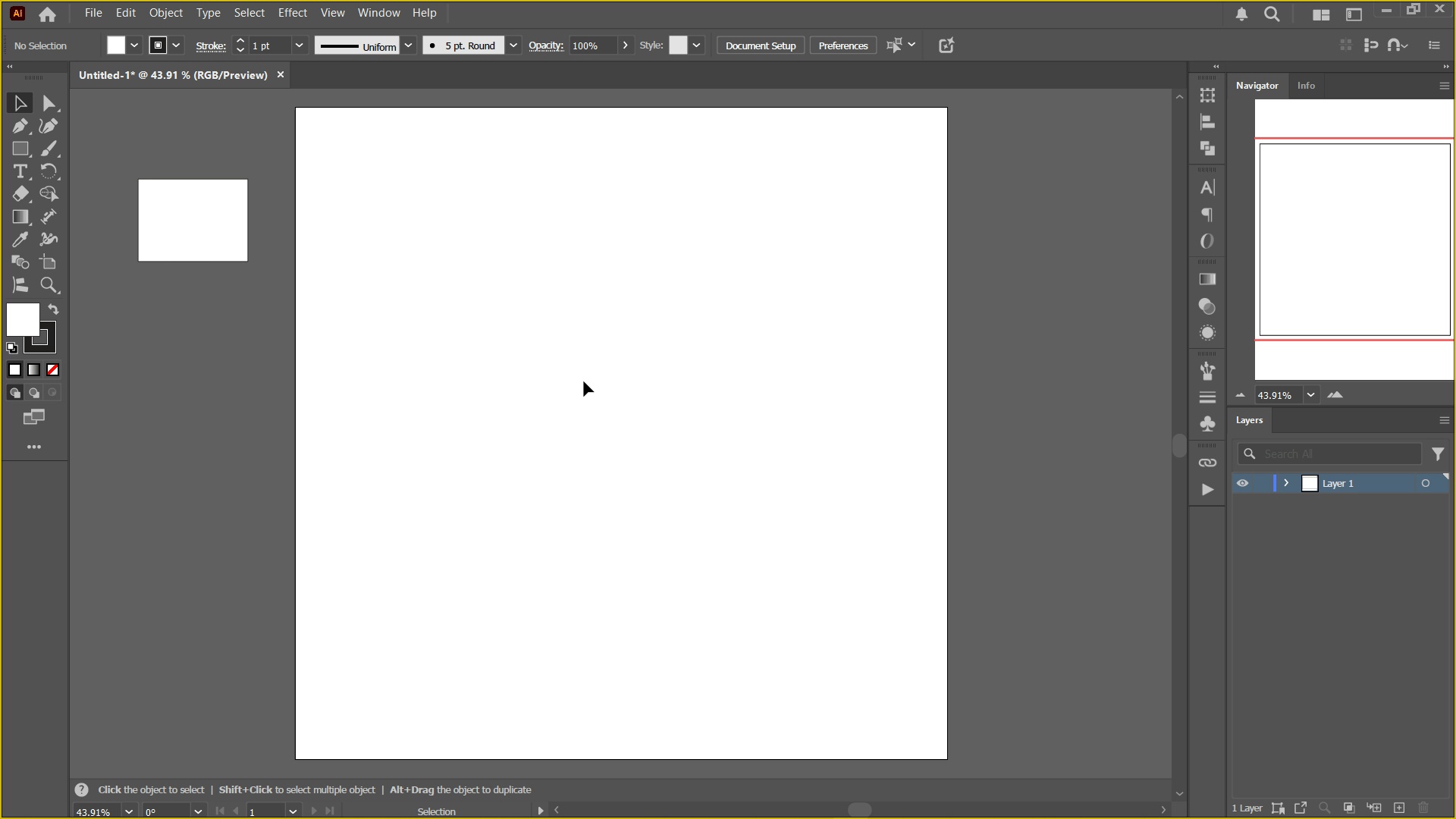 
key(Control+V)
 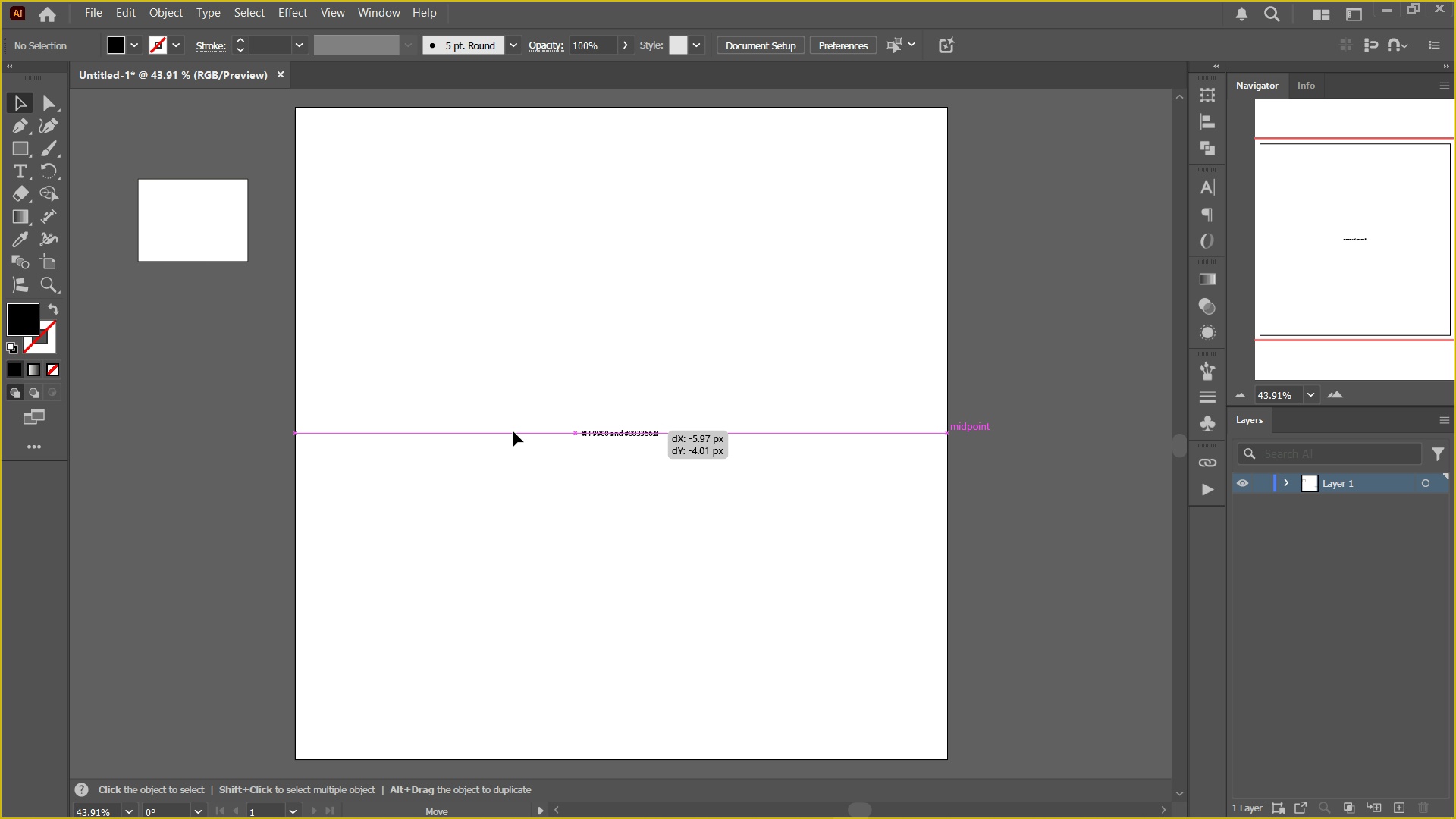 
hold_key(key=Space, duration=1.3)
 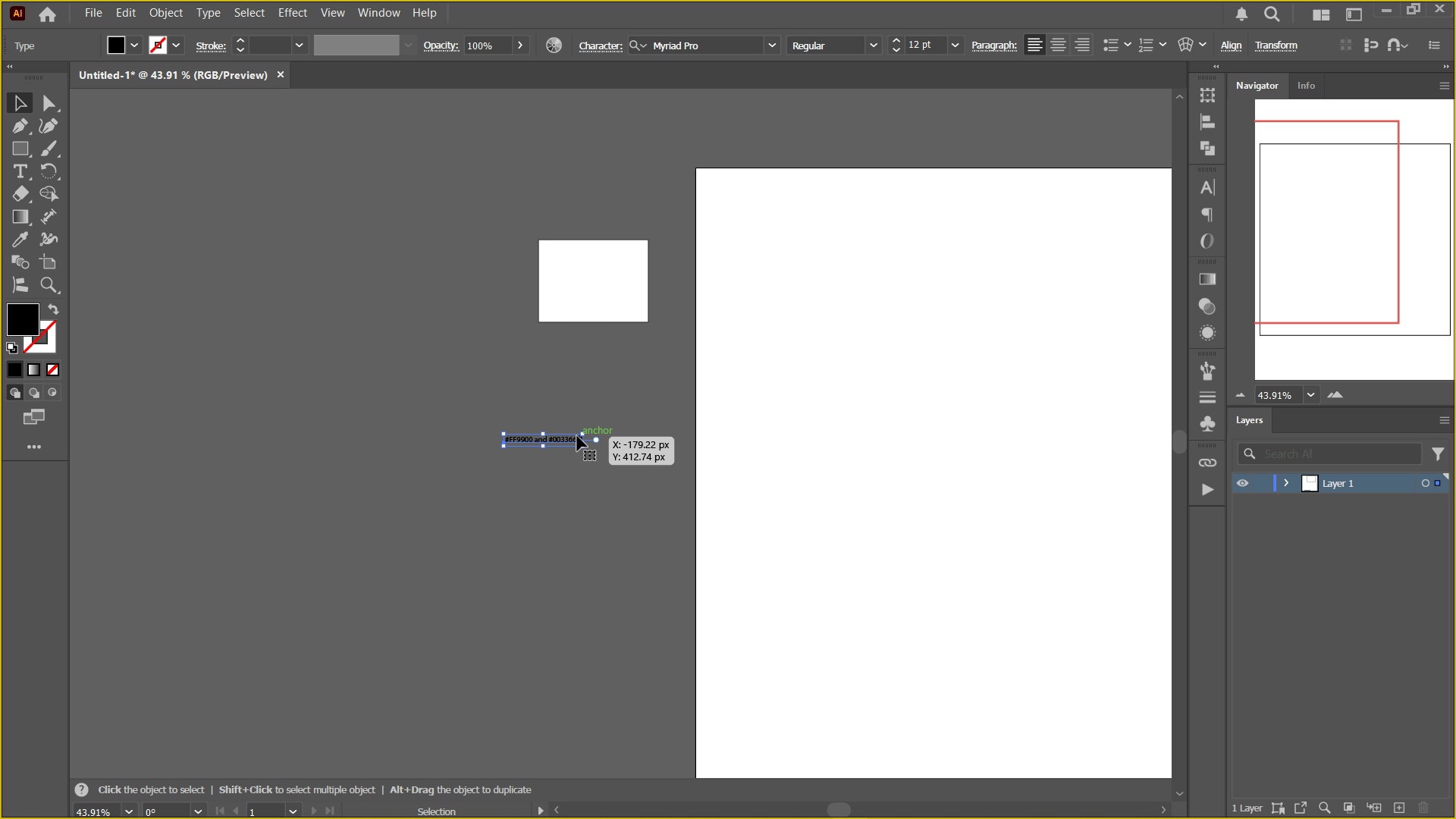 
hold_key(key=ShiftLeft, duration=0.7)
 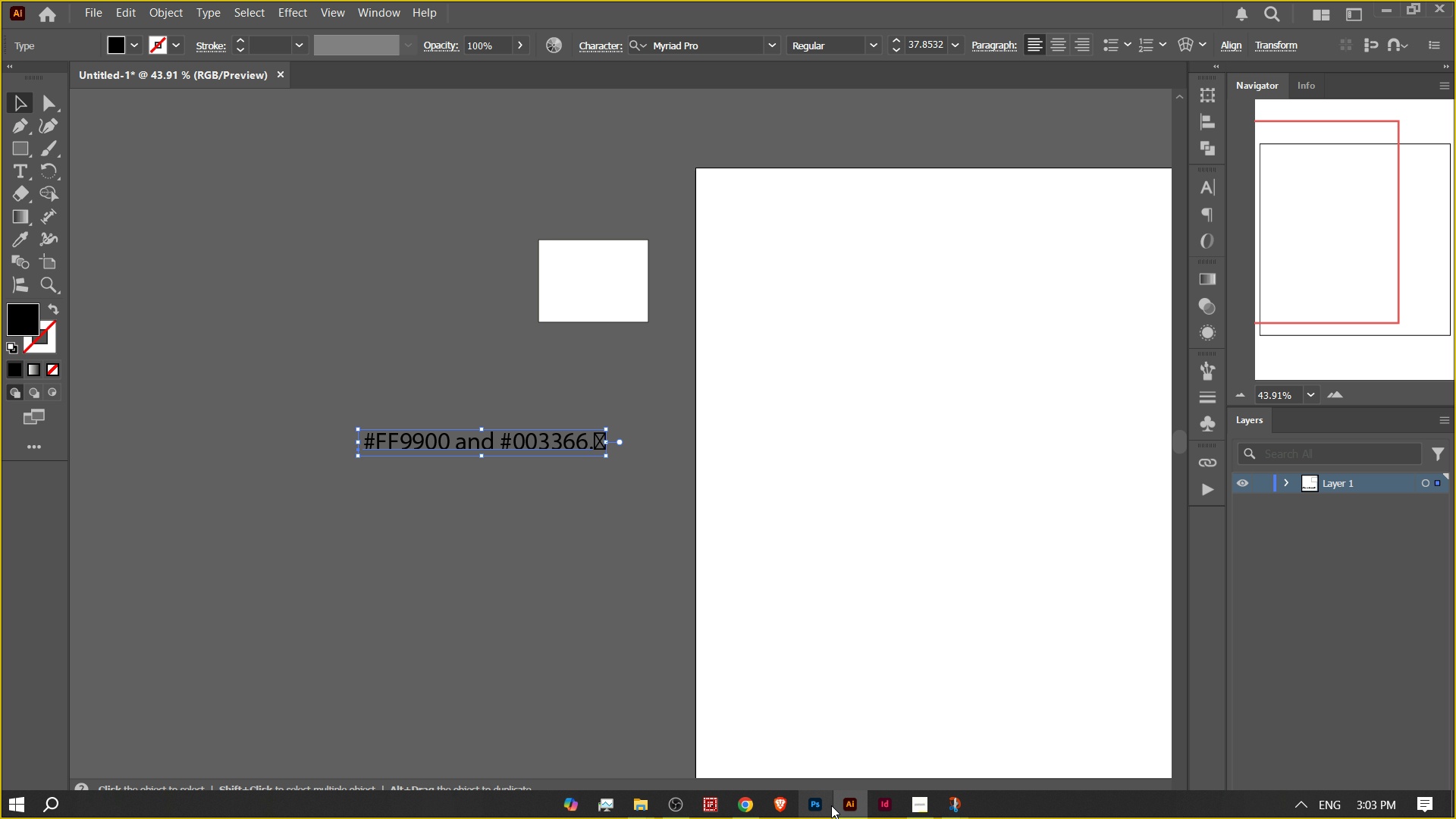 
left_click([921, 811])
 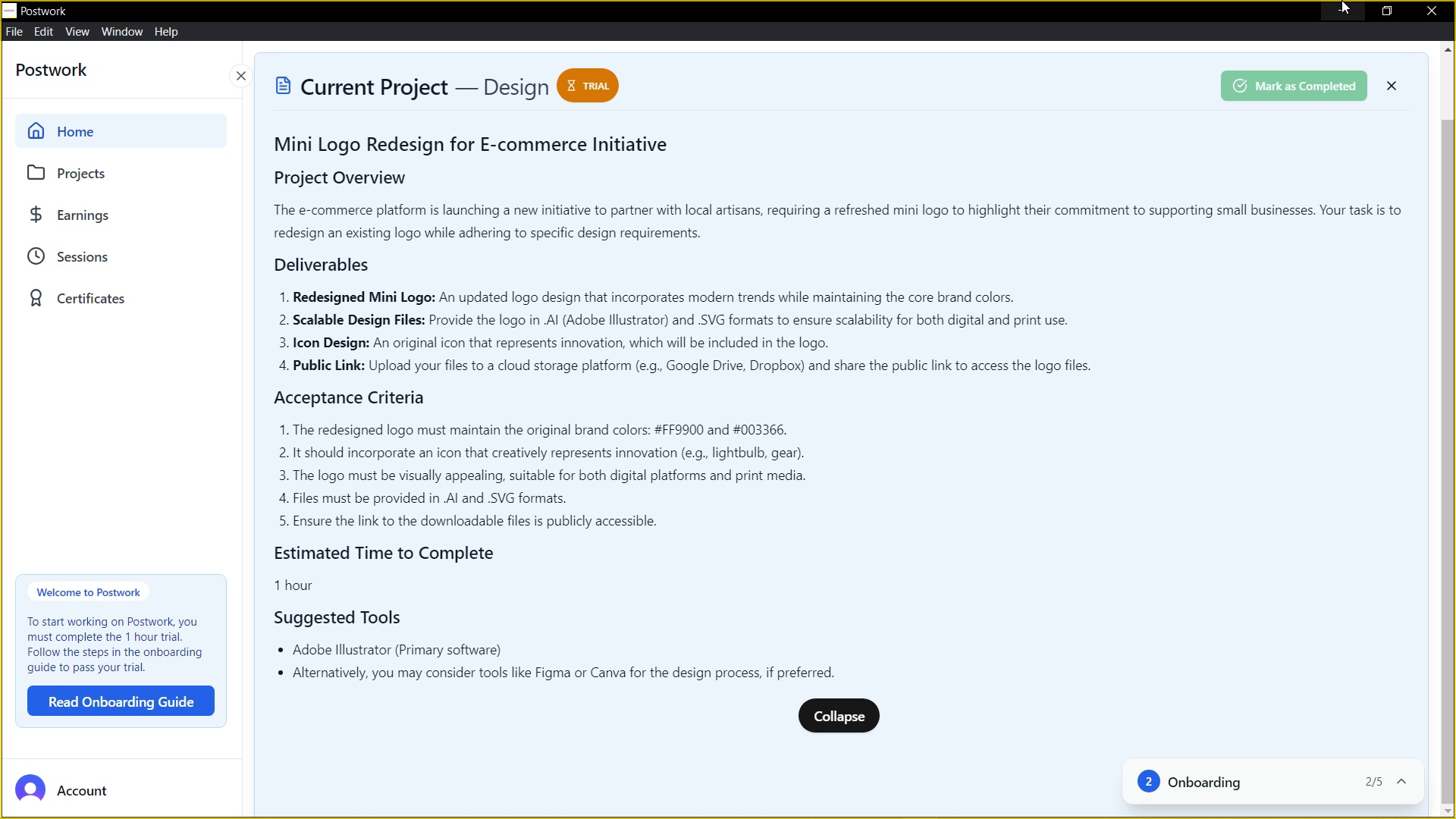 
left_click([1340, 10])
 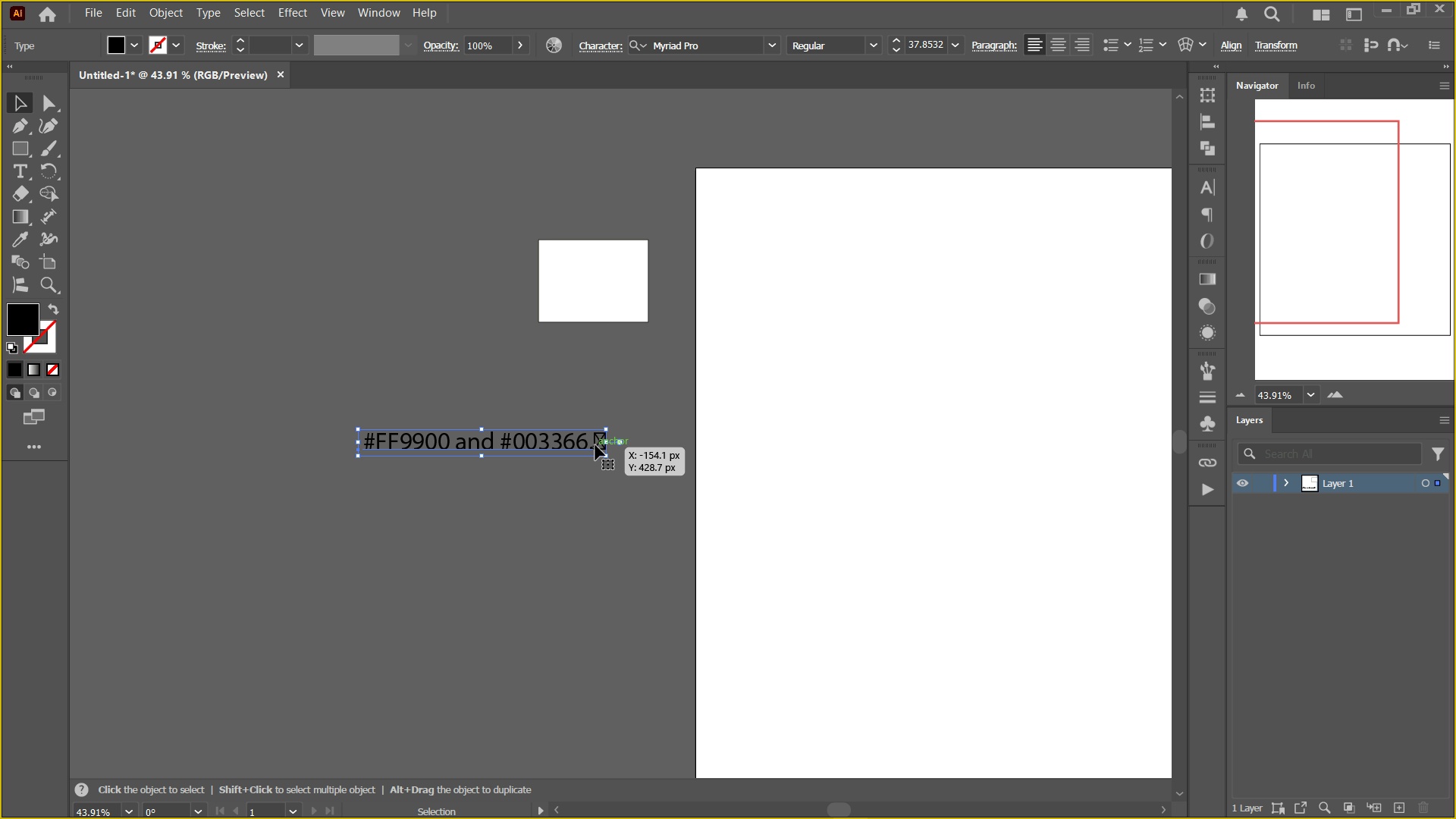 
right_click([595, 445])
 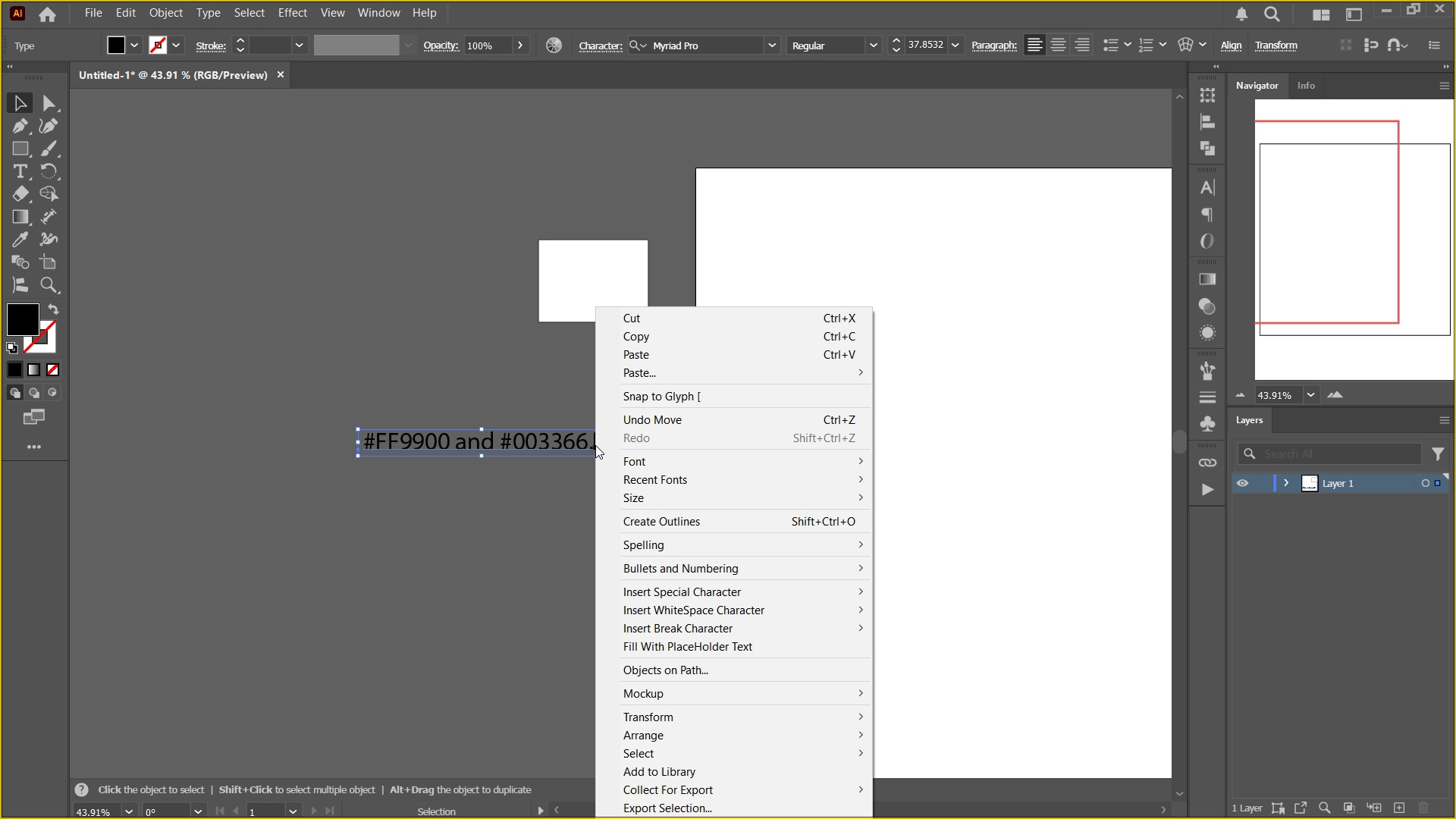 
left_click([595, 445])
 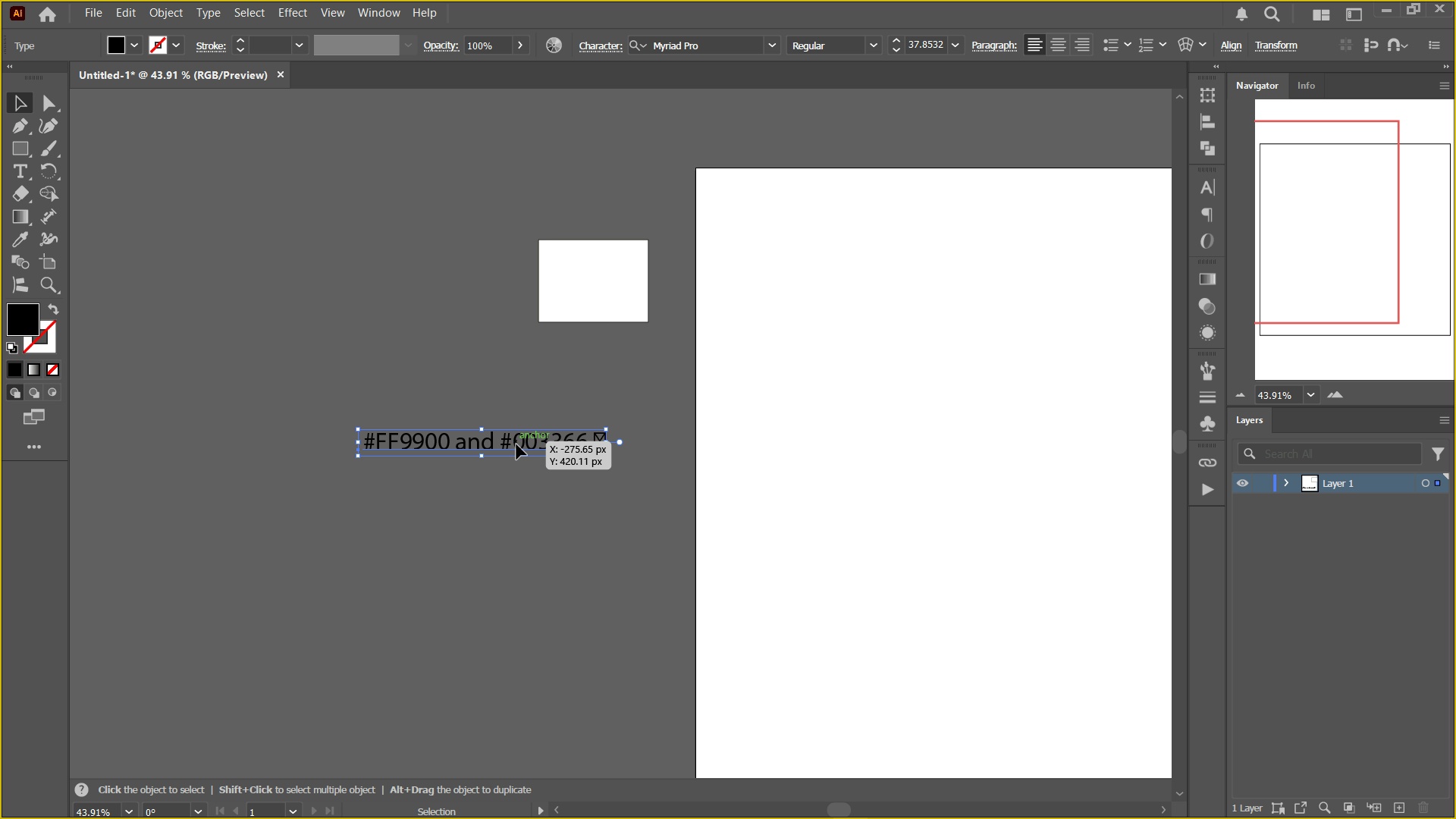 
double_click([516, 444])
 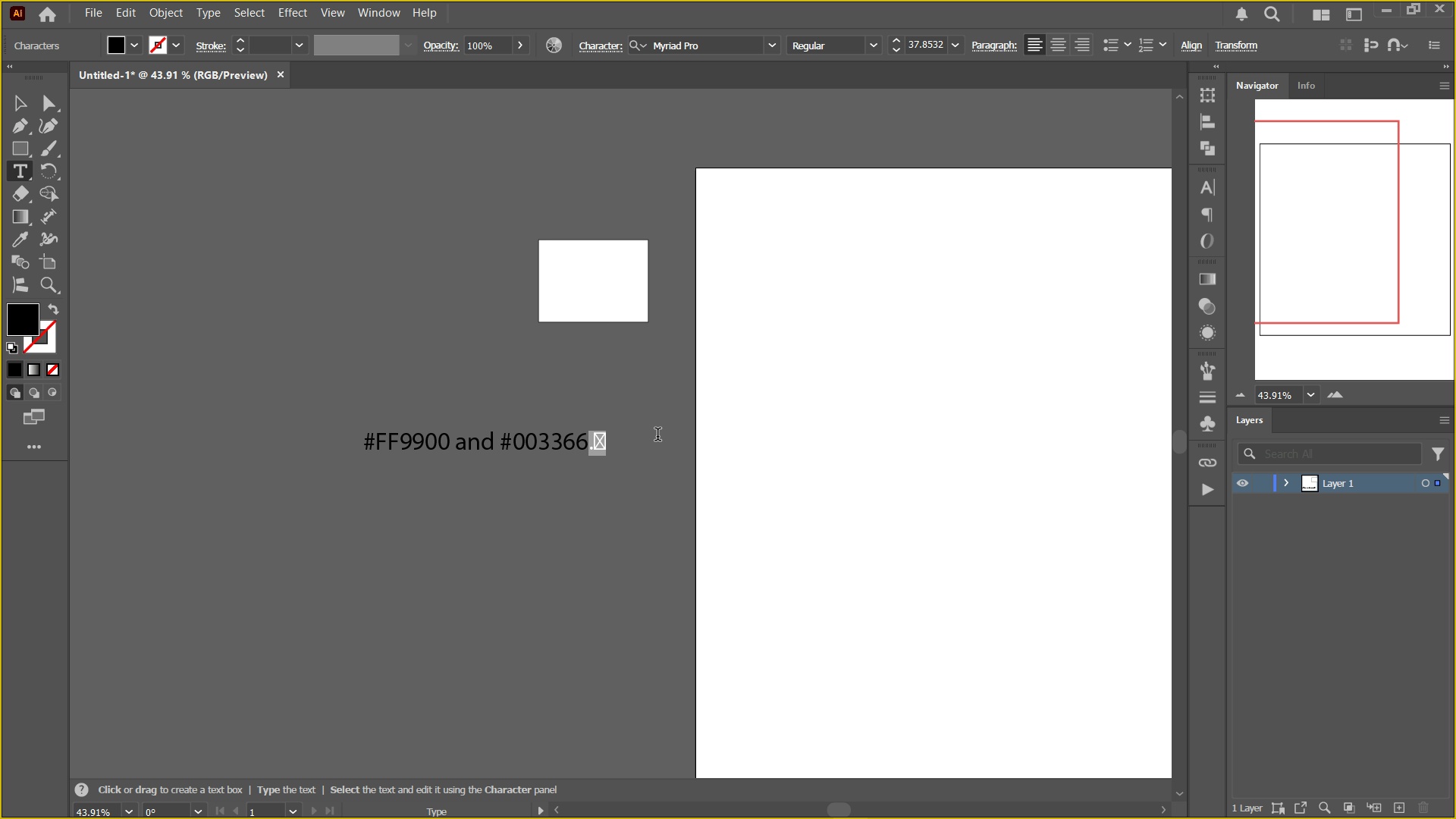 
key(Backspace)
 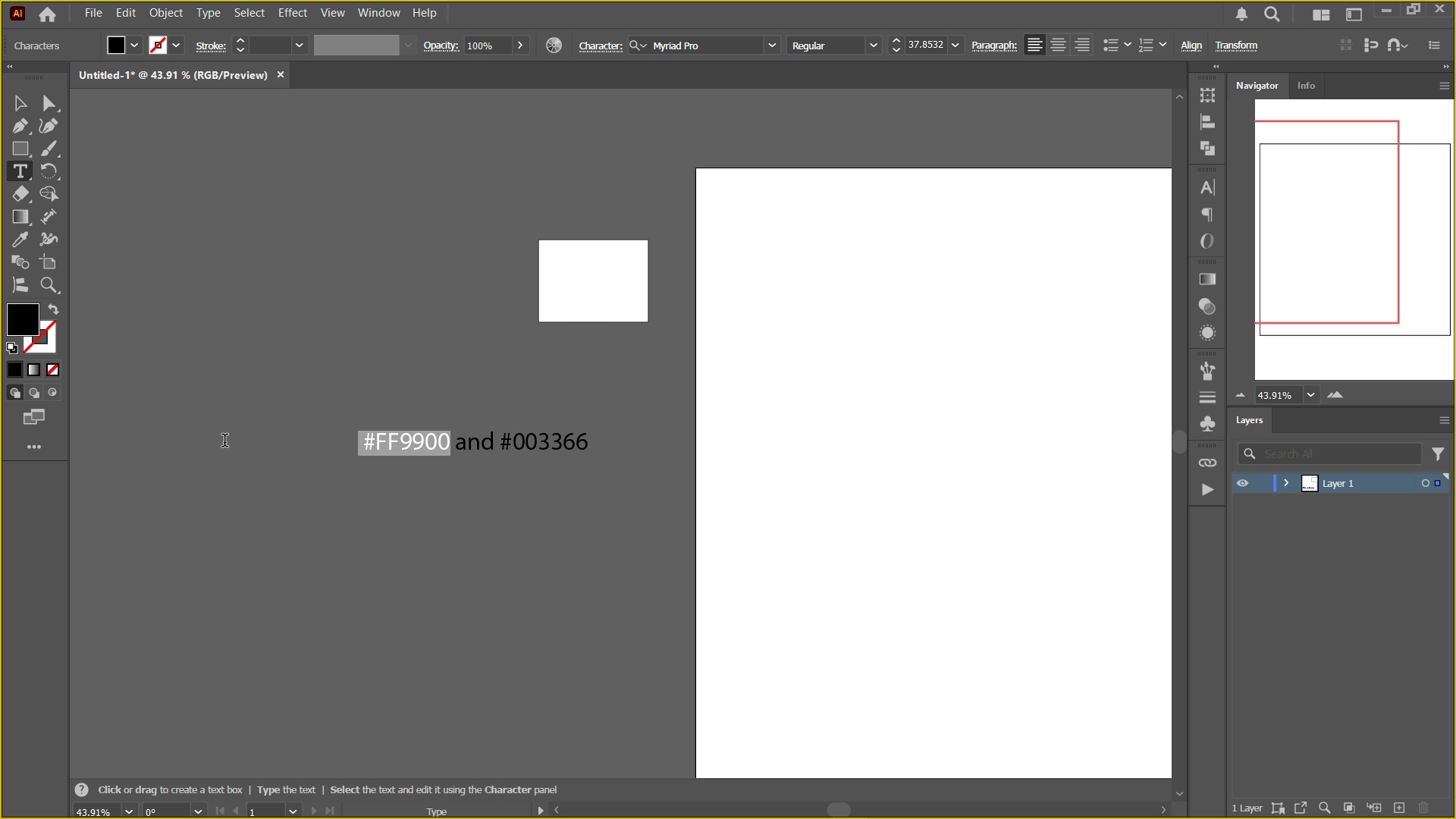 
key(ArrowRight)
 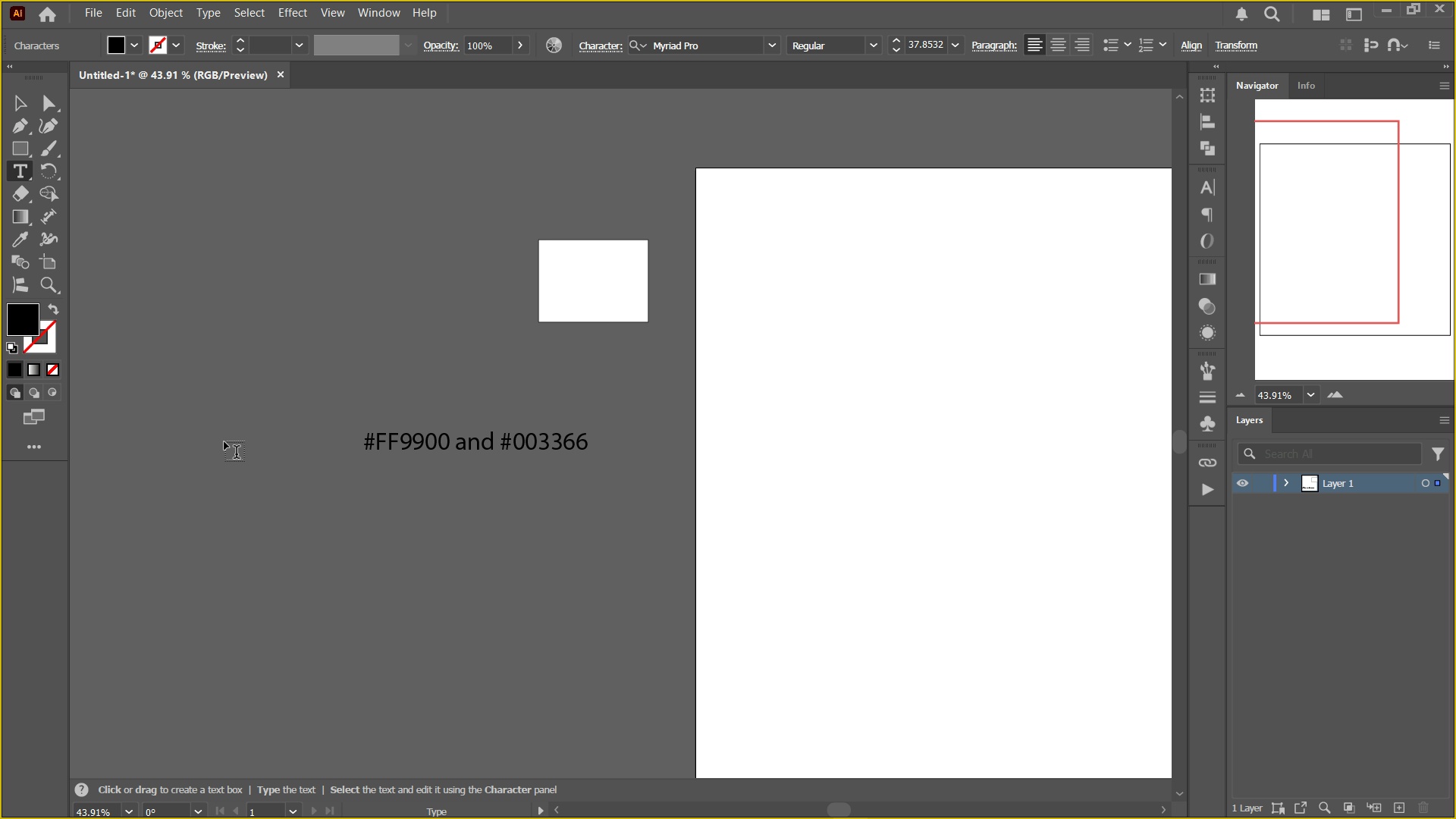 
hold_key(key=ArrowLeft, duration=1.2)
 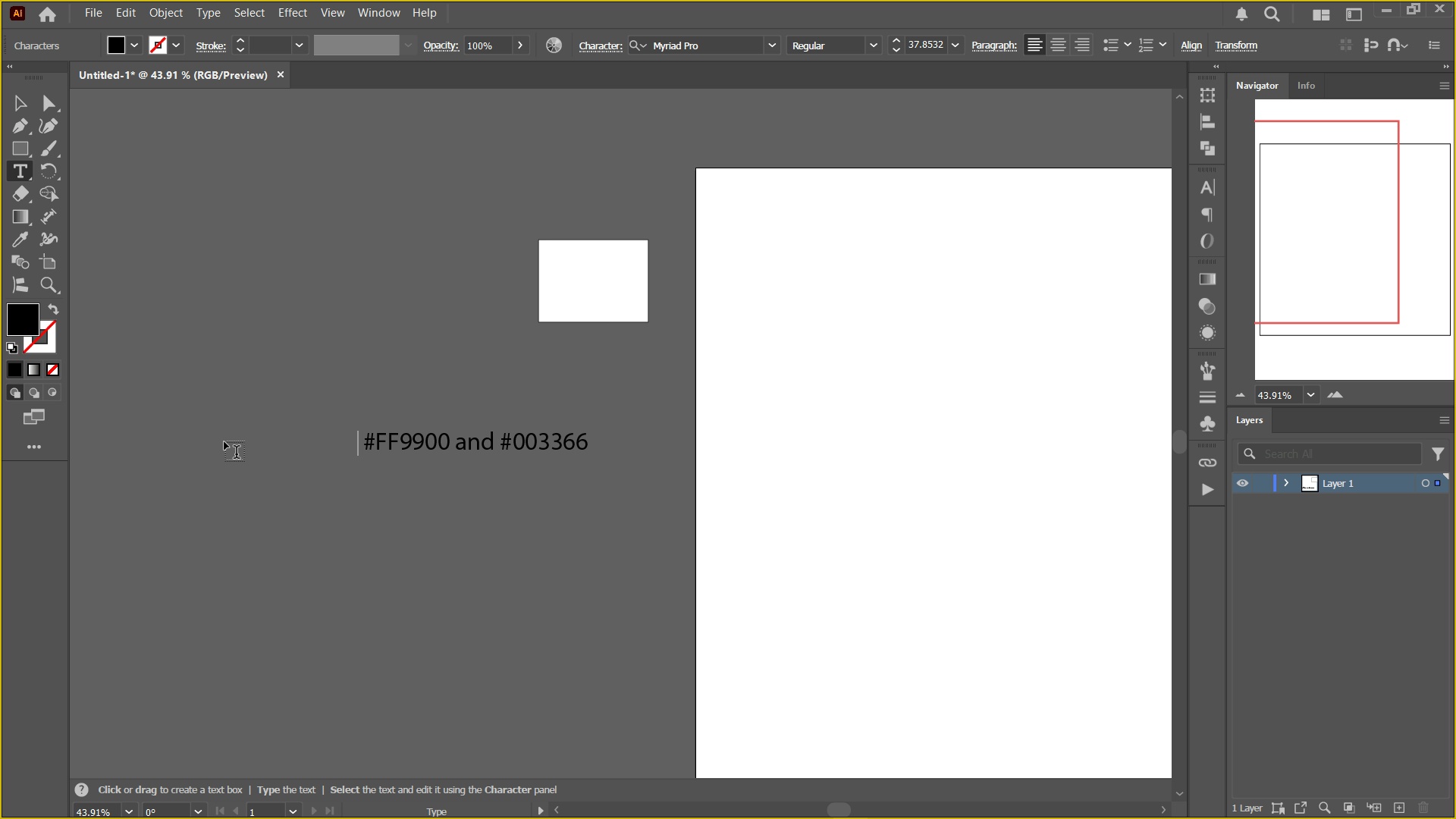 
key(Delete)
 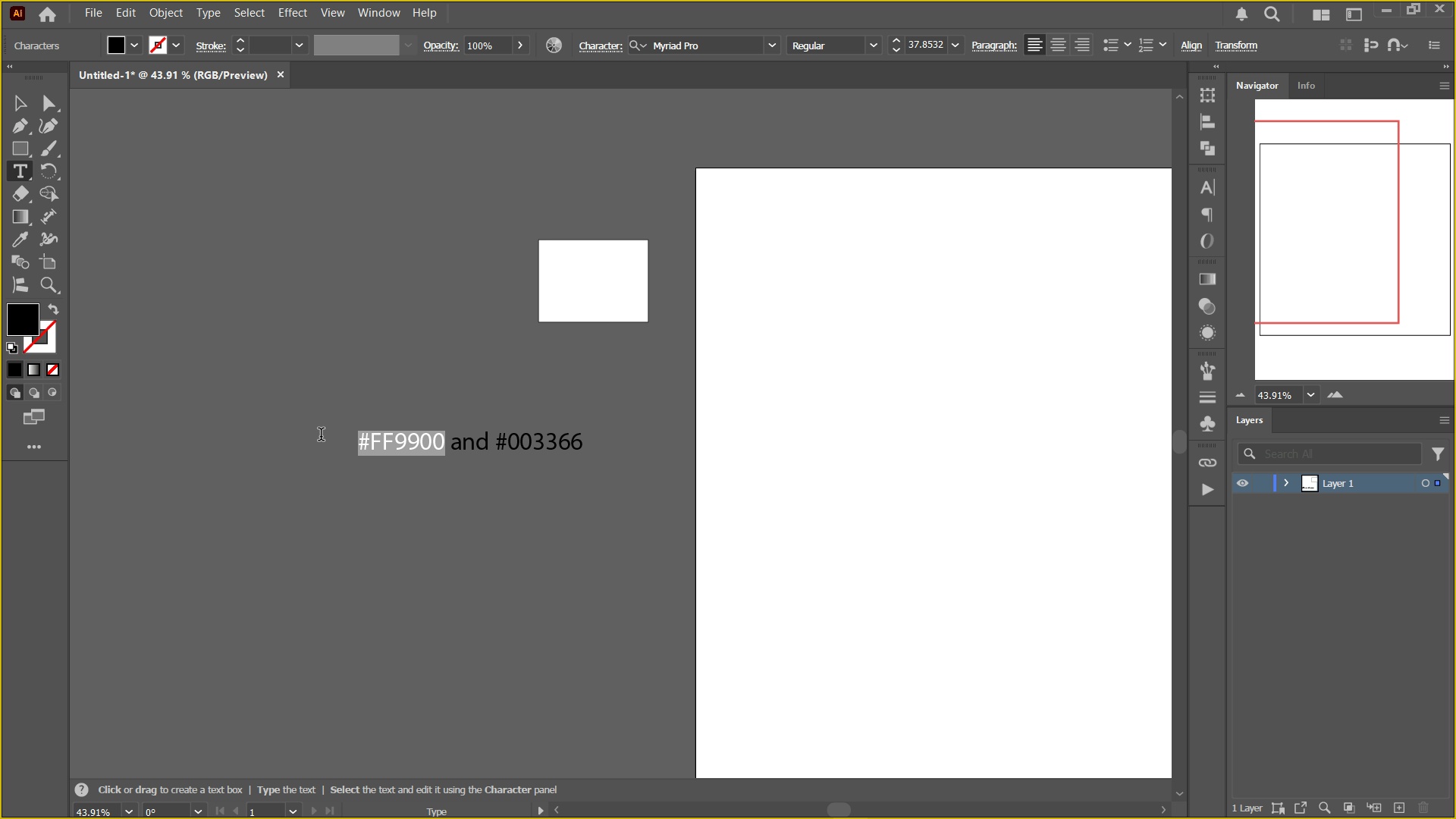 
key(Control+C)
 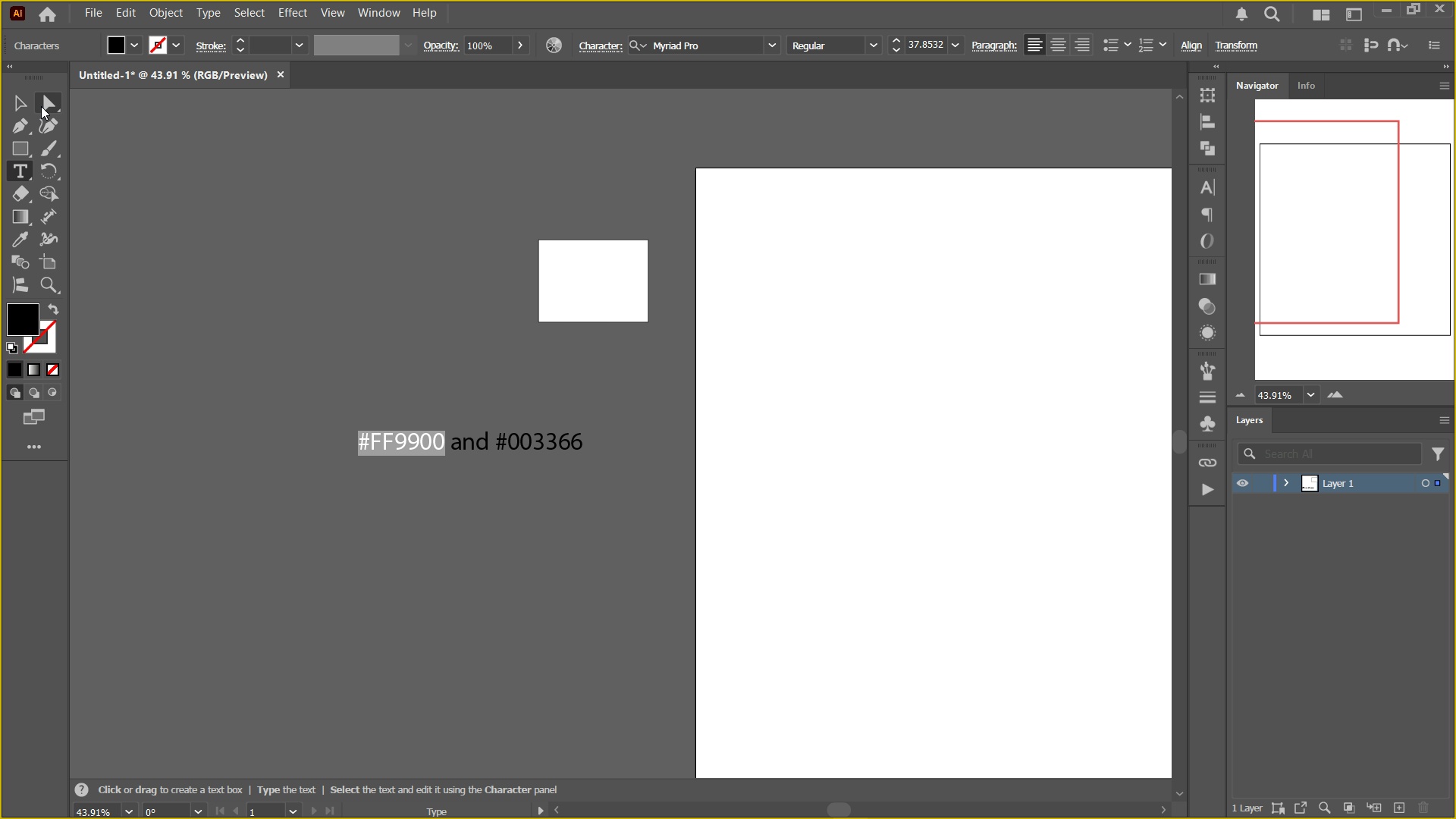 
left_click([18, 101])
 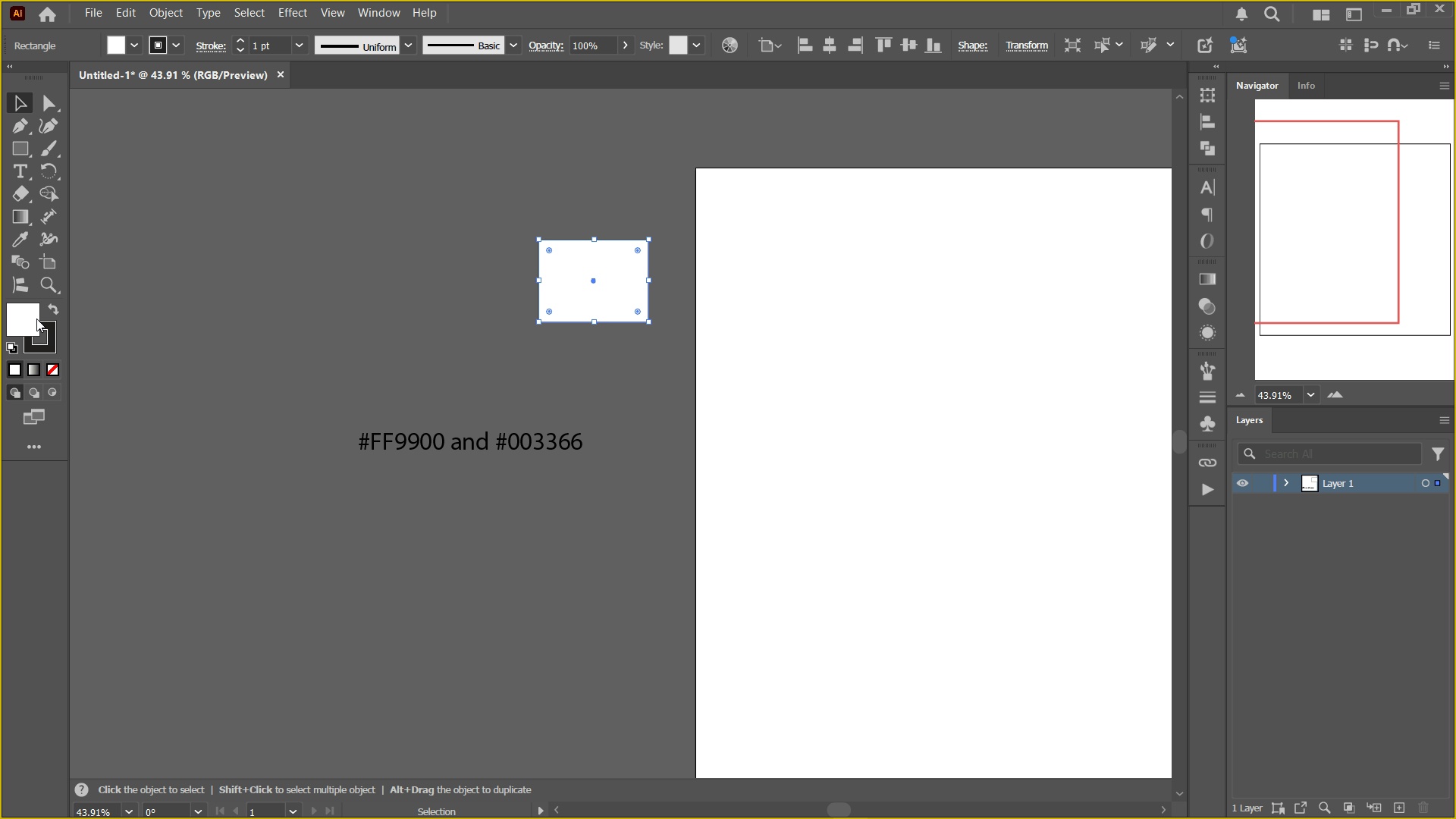 
double_click([34, 309])
 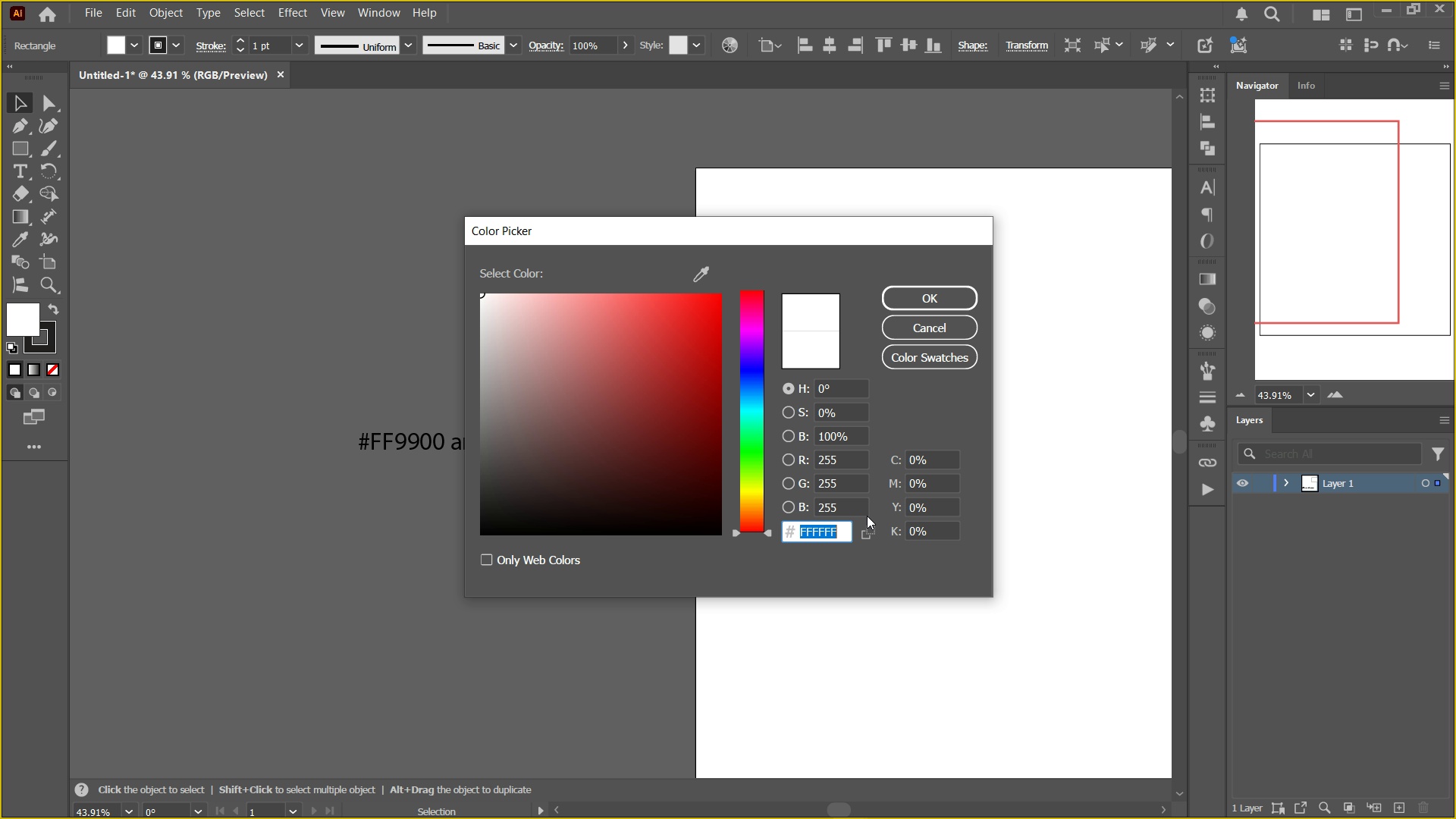 
key(Control+V)
 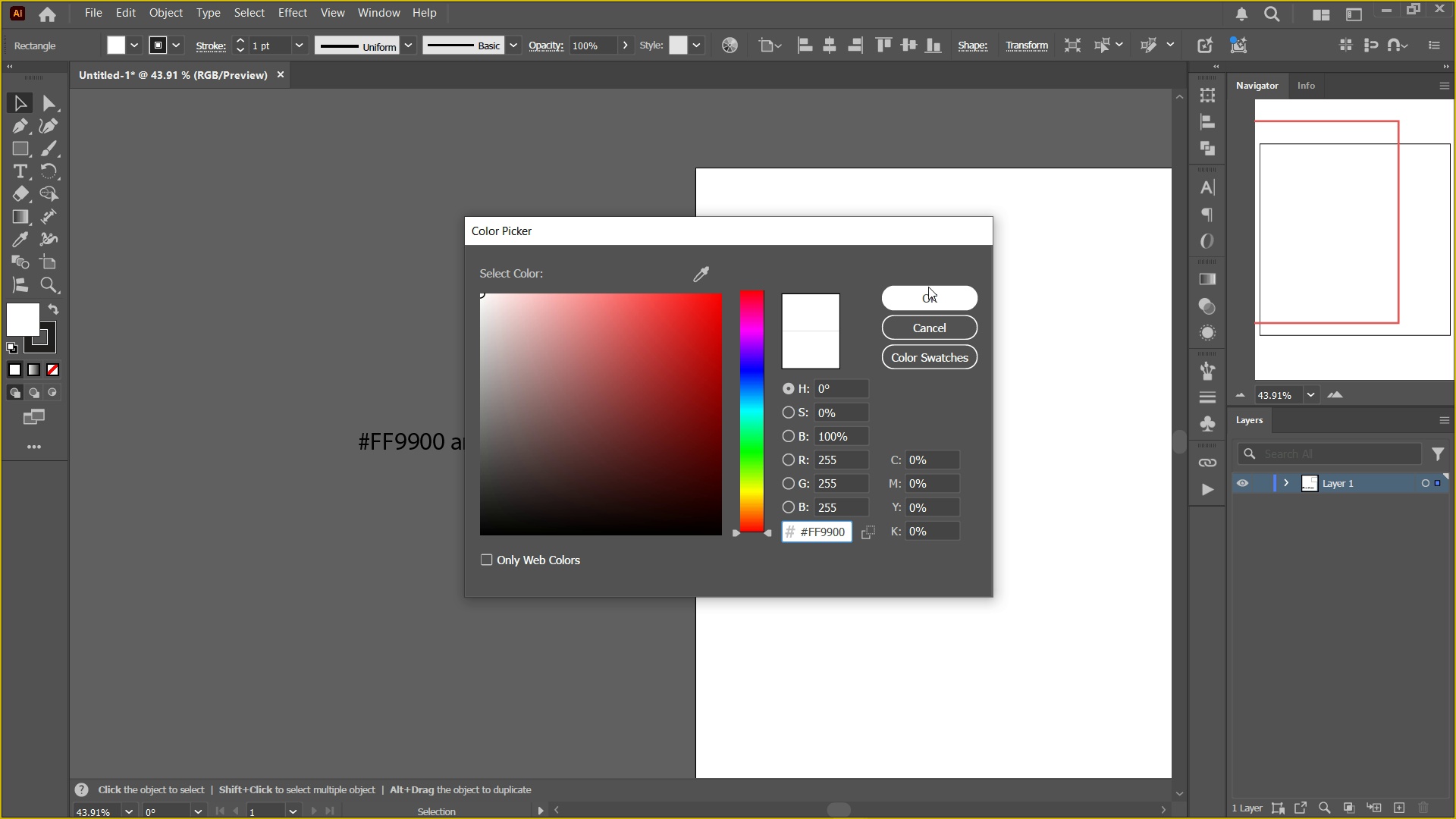 
left_click([923, 297])
 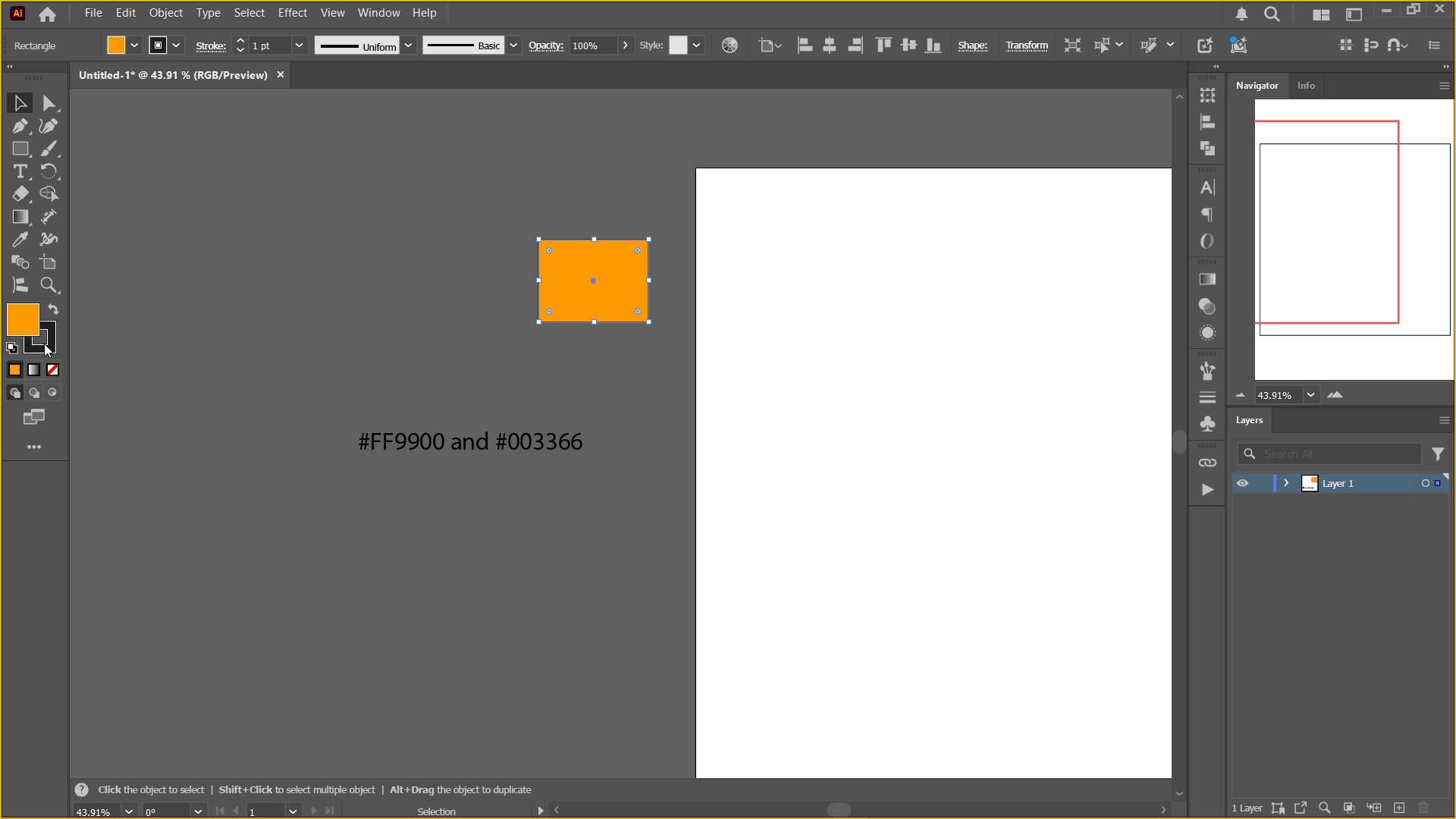 
left_click([44, 341])
 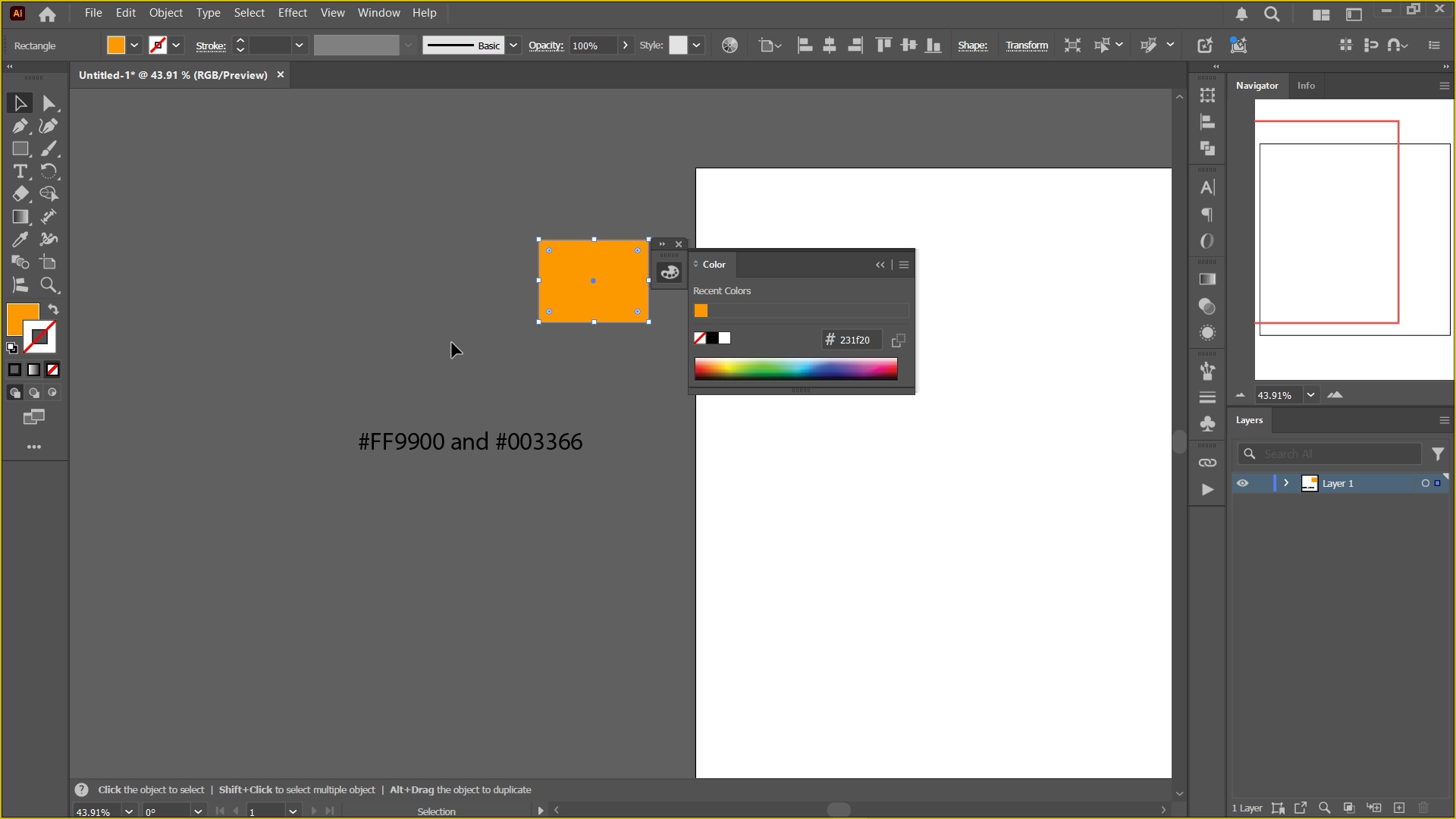 
left_click([452, 343])
 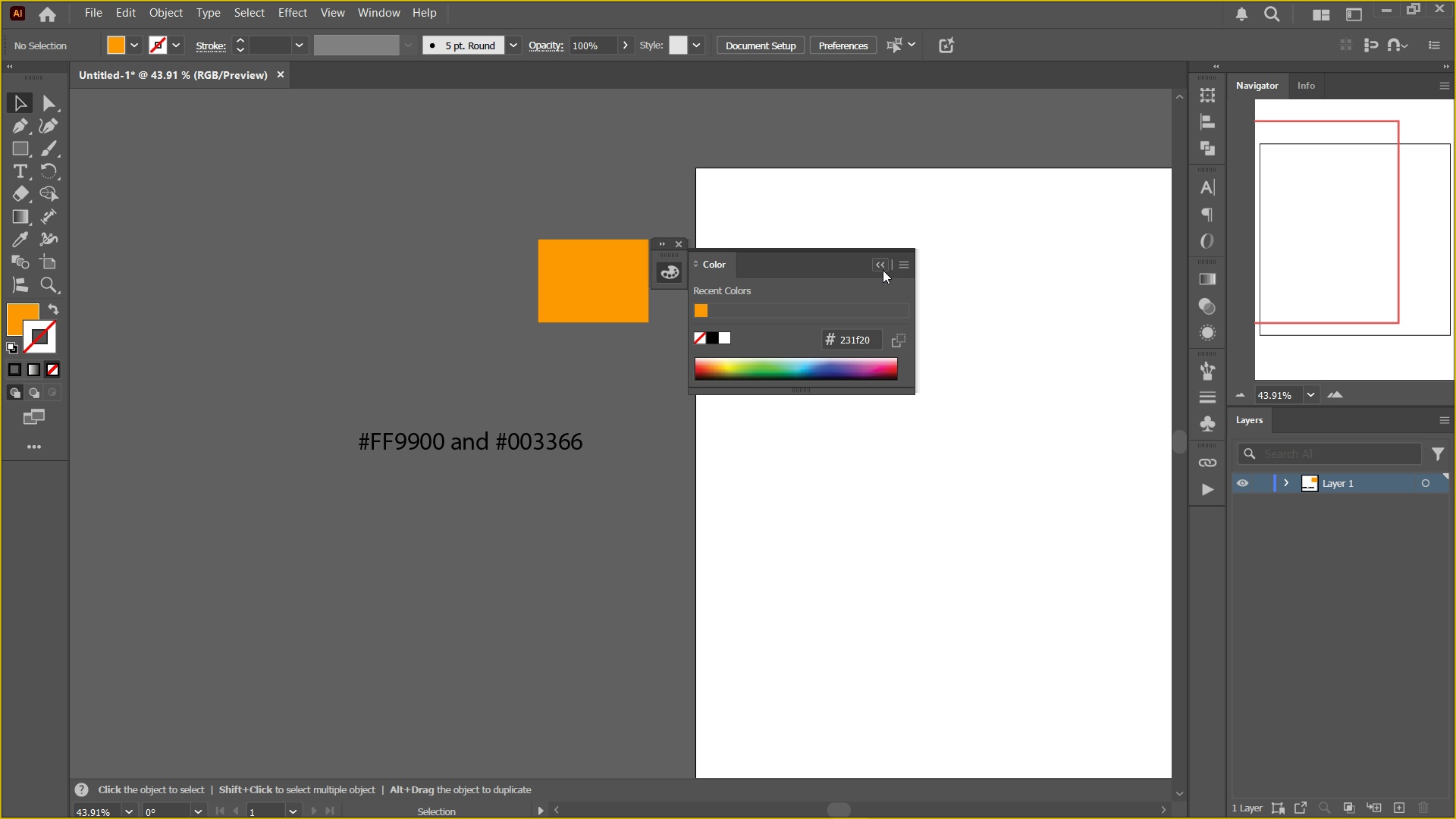 
left_click([883, 270])
 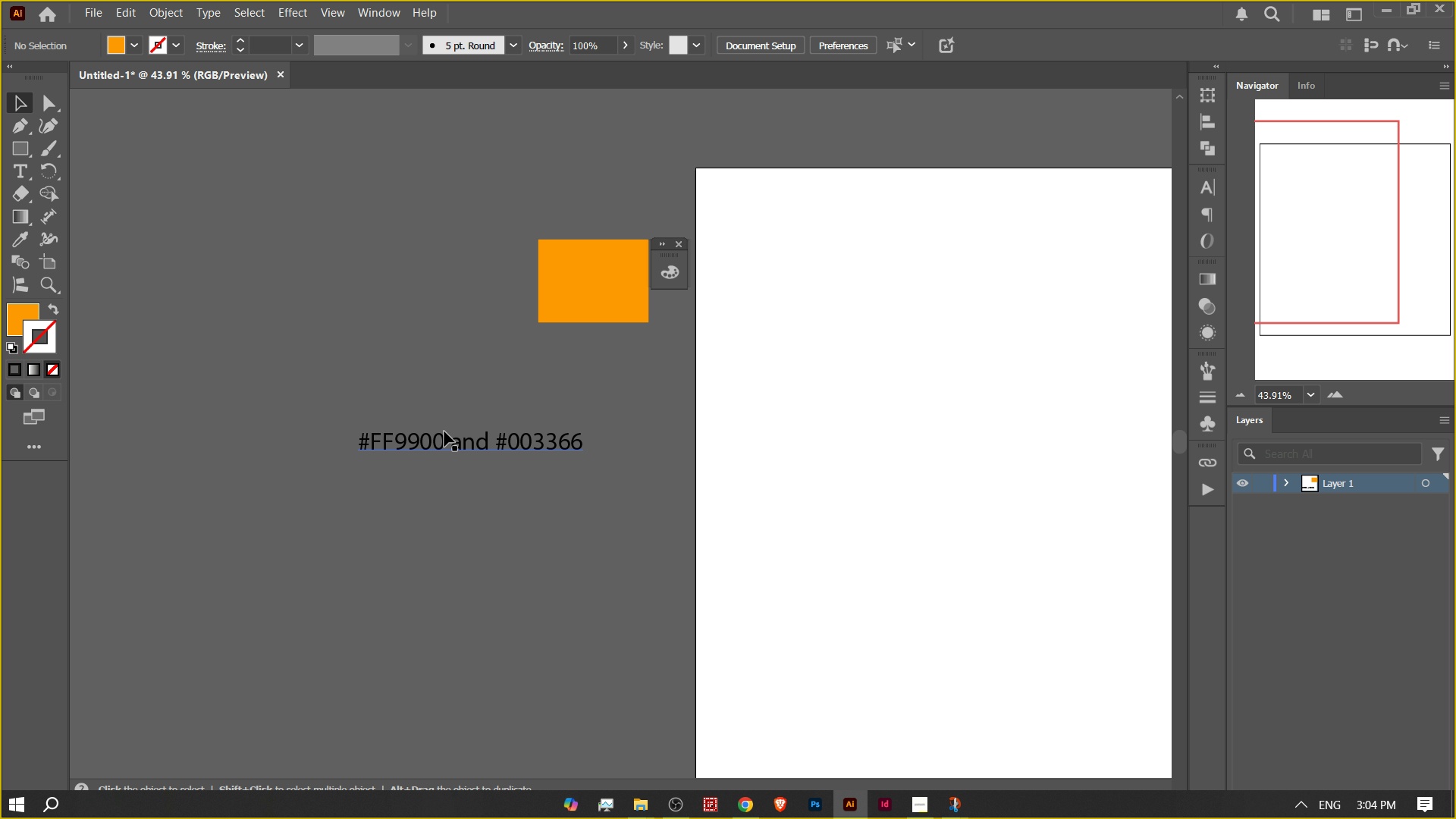 
left_click([613, 269])
 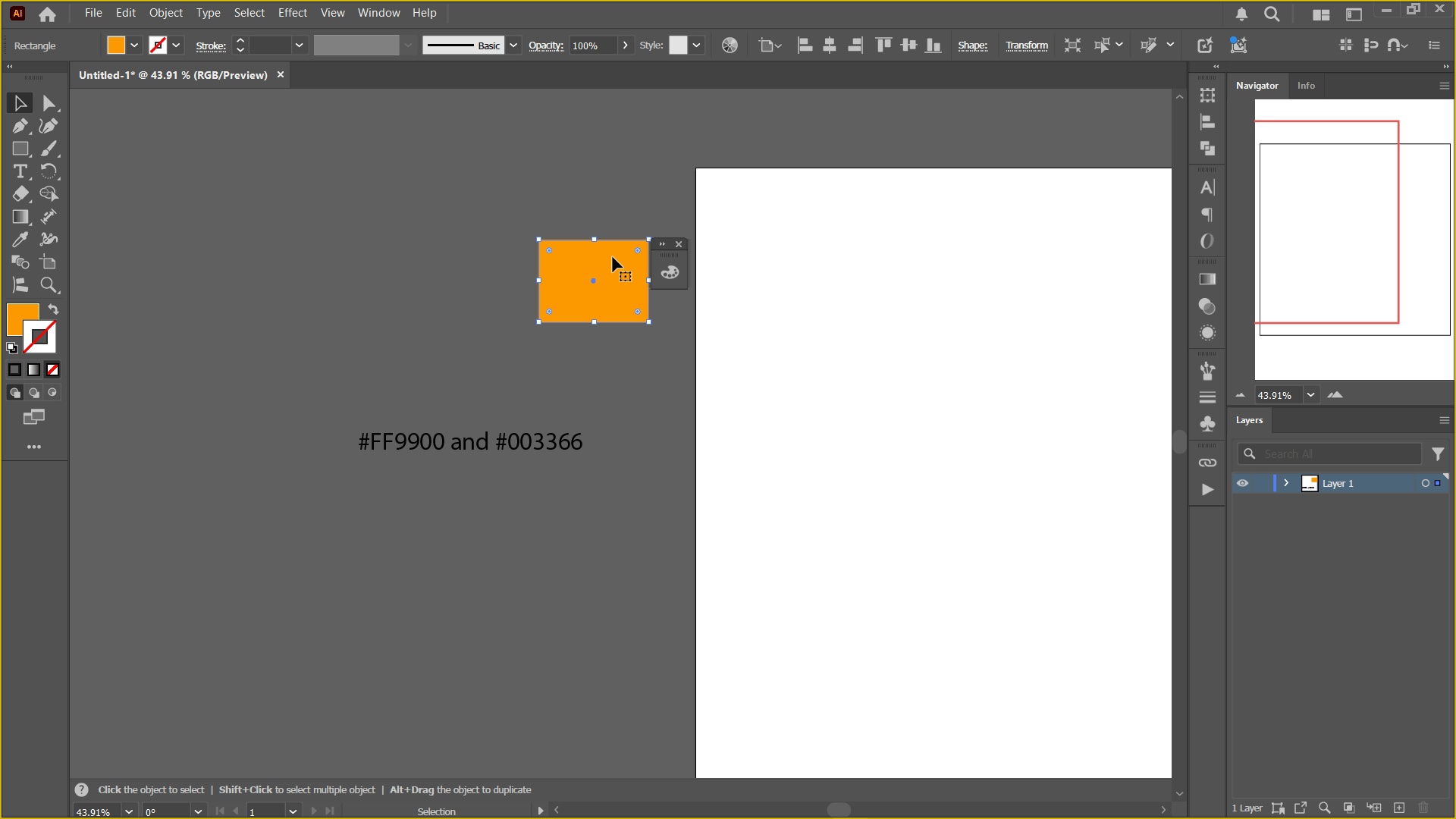 
hold_key(key=AltLeft, duration=1.59)
 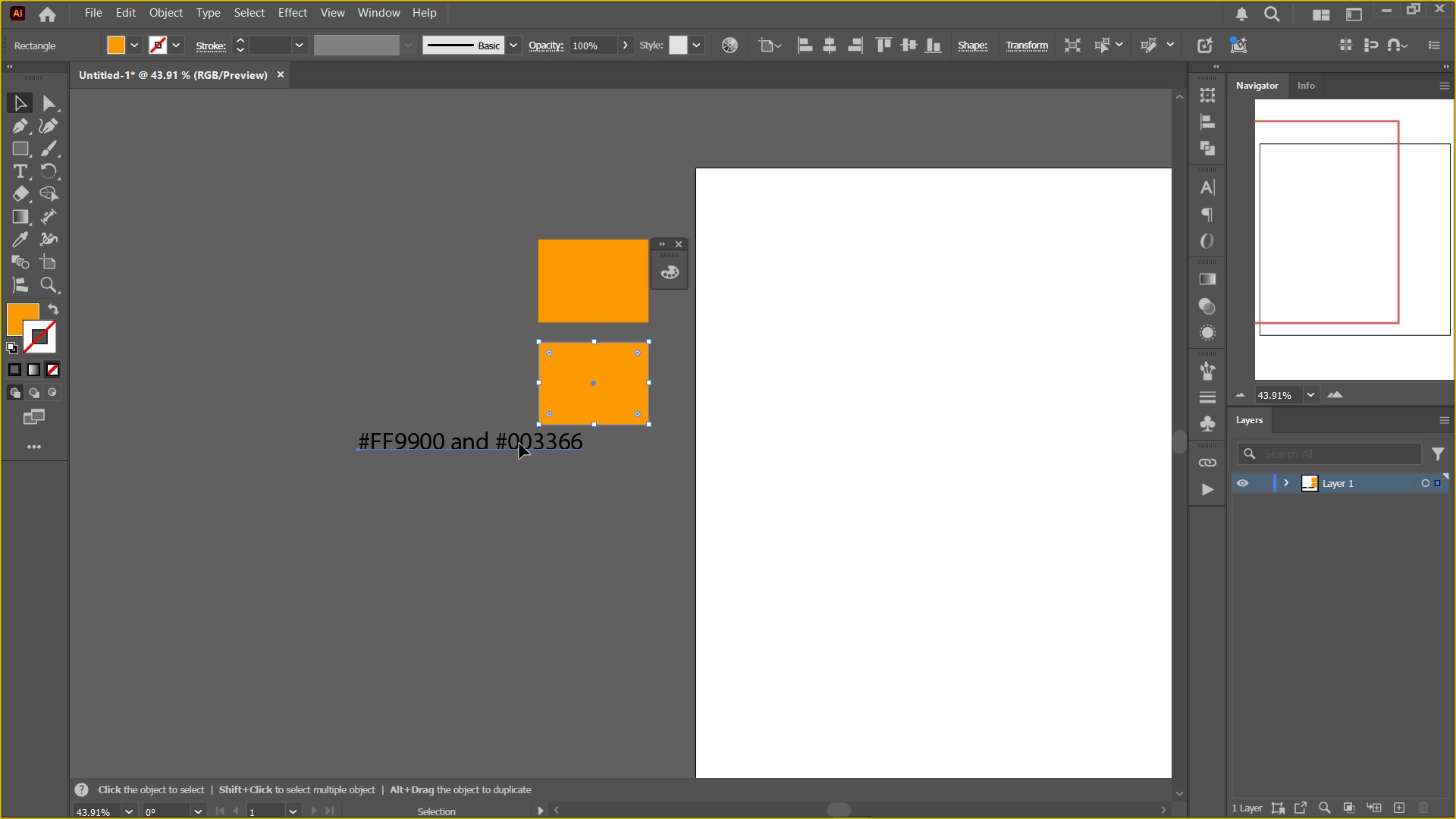 
hold_key(key=ShiftLeft, duration=1.3)
 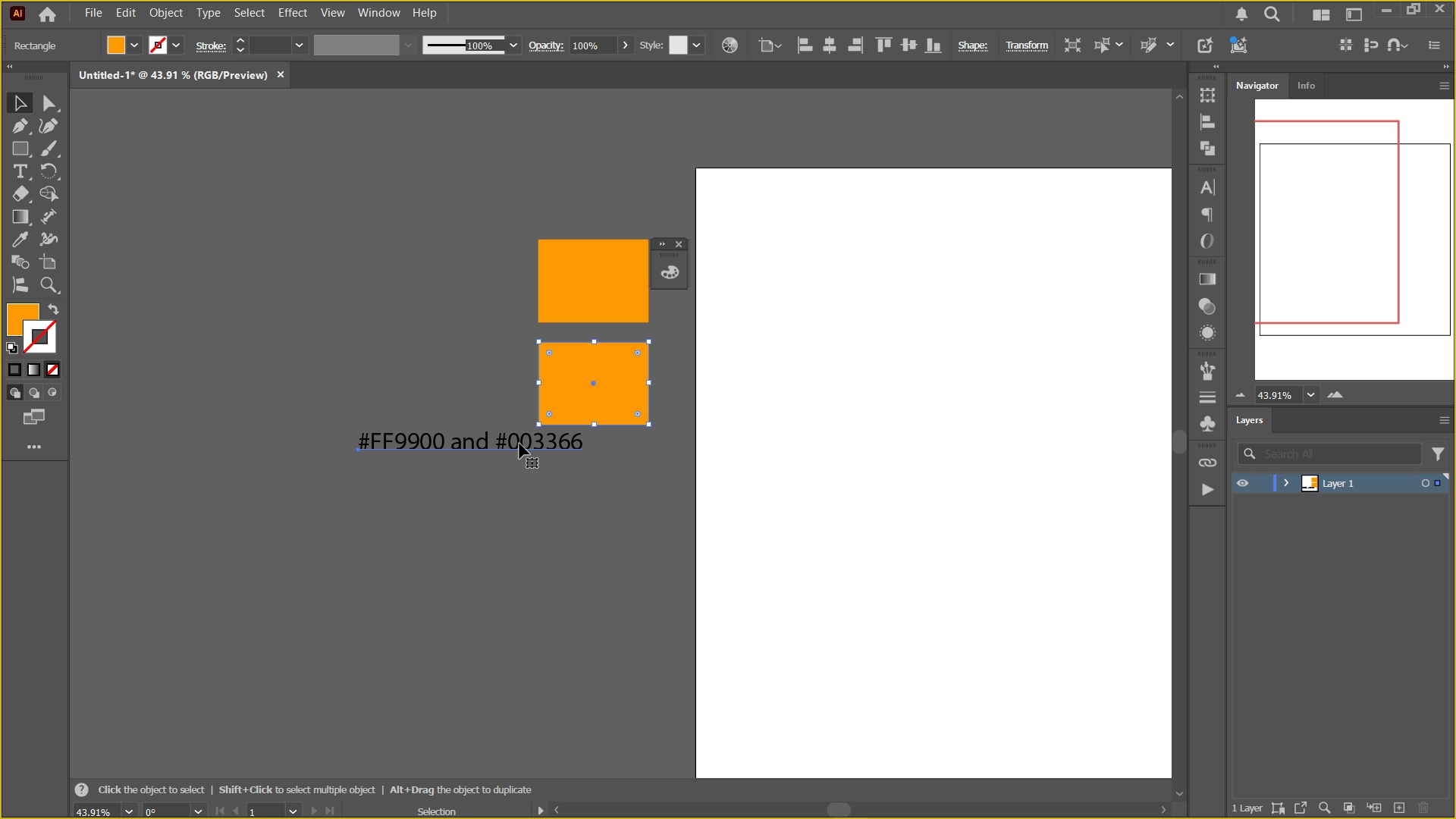 
double_click([519, 444])
 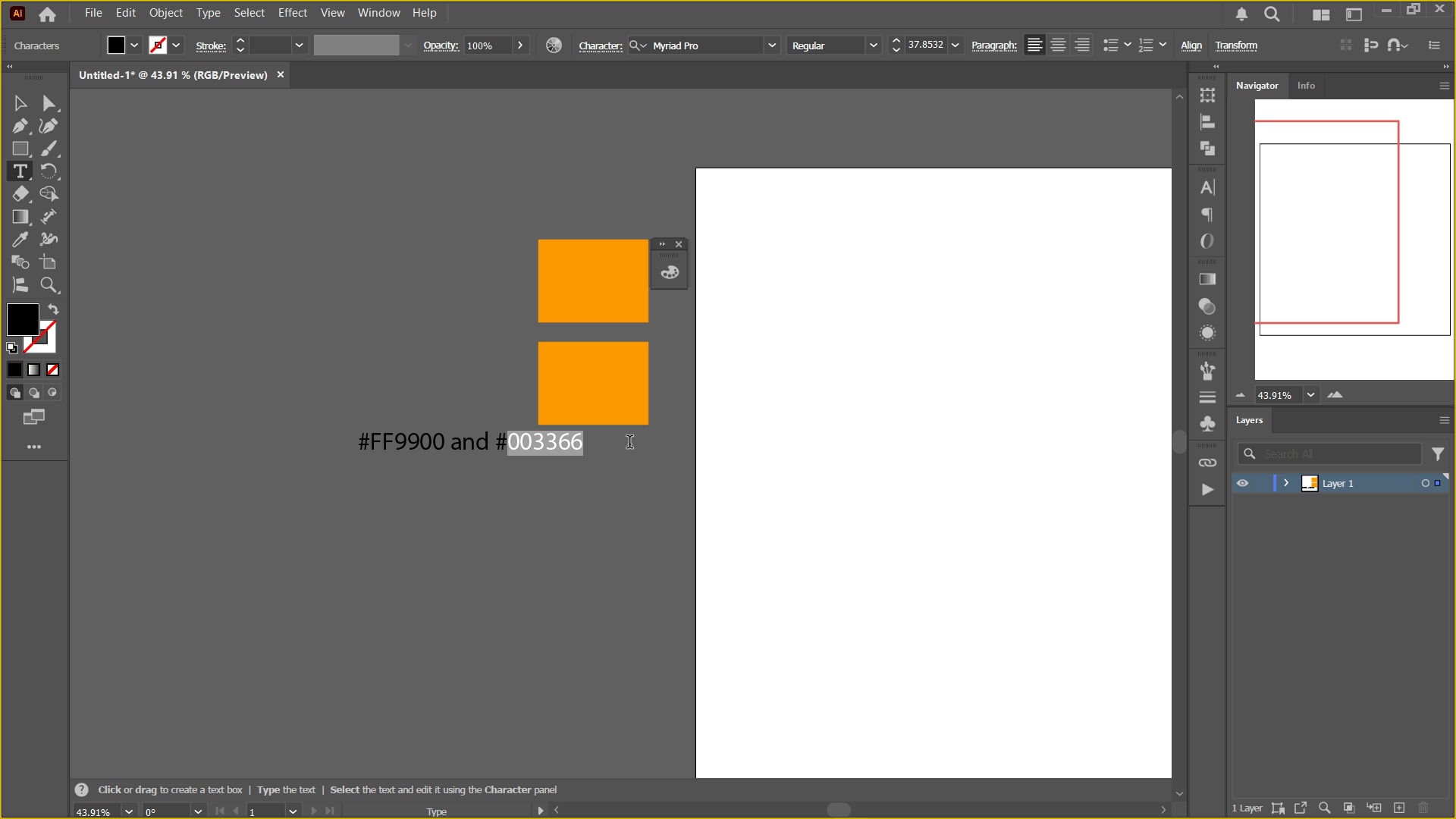 
left_click([583, 432])
 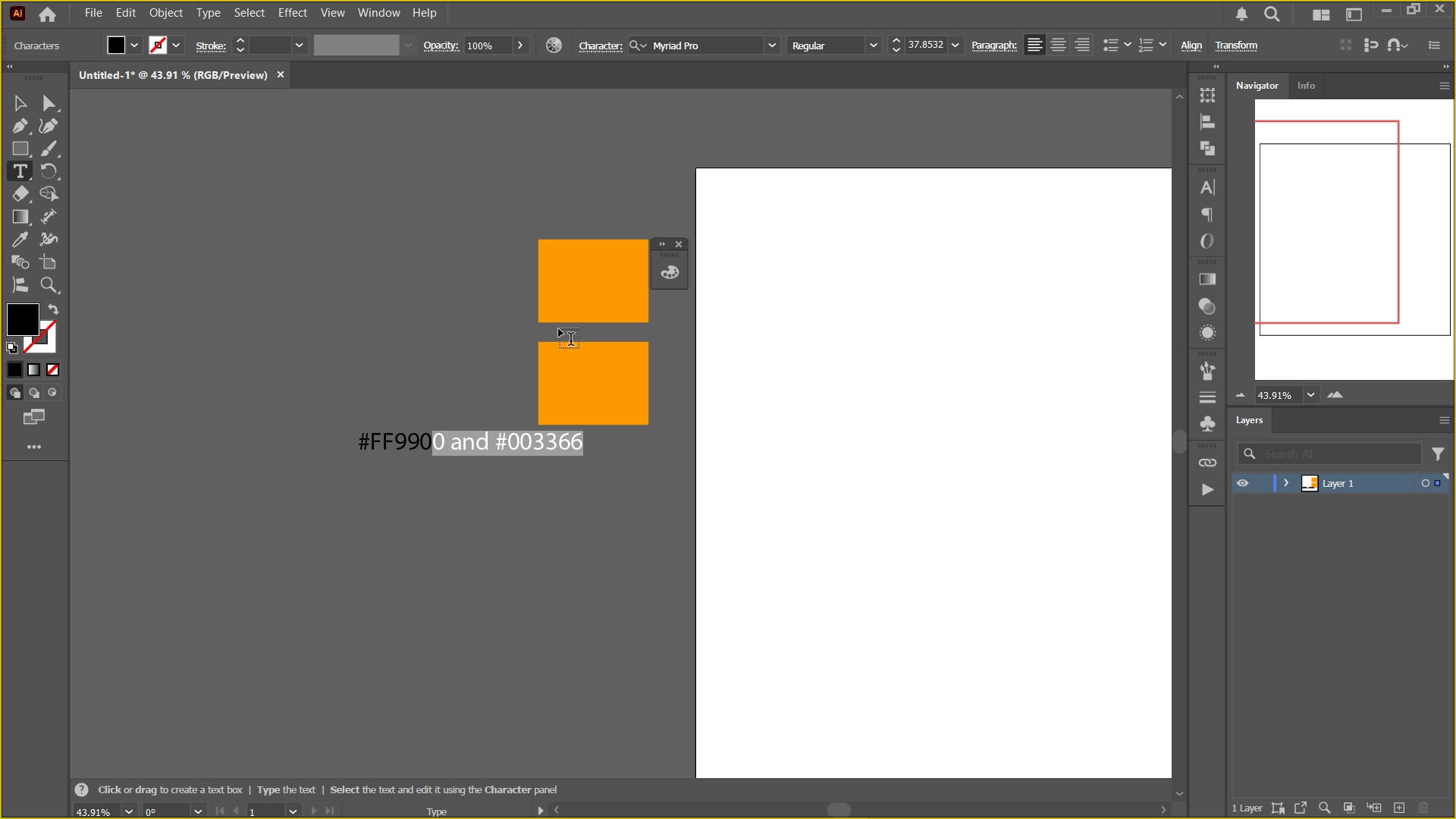 
wait(6.81)
 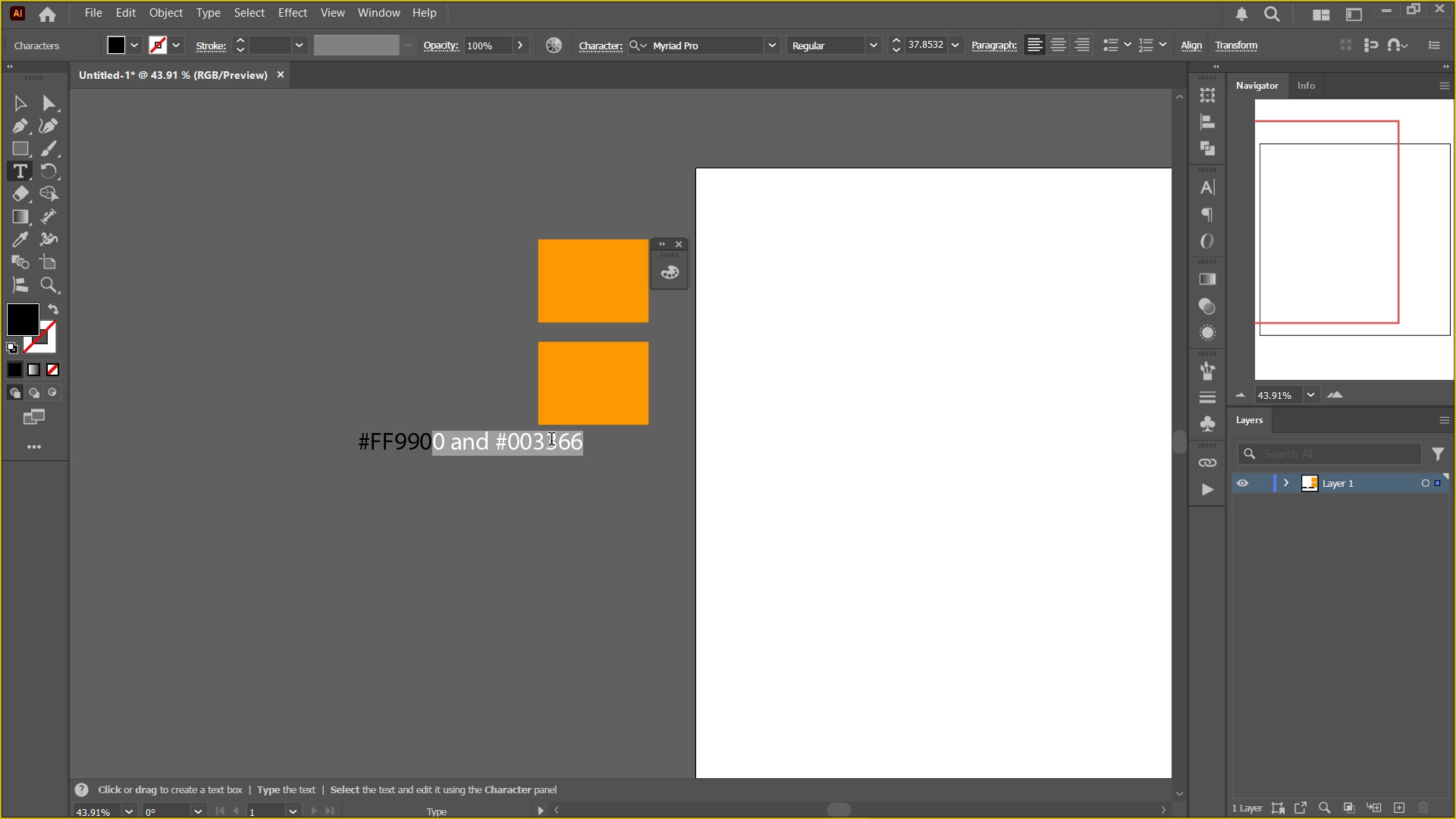 
left_click([549, 432])
 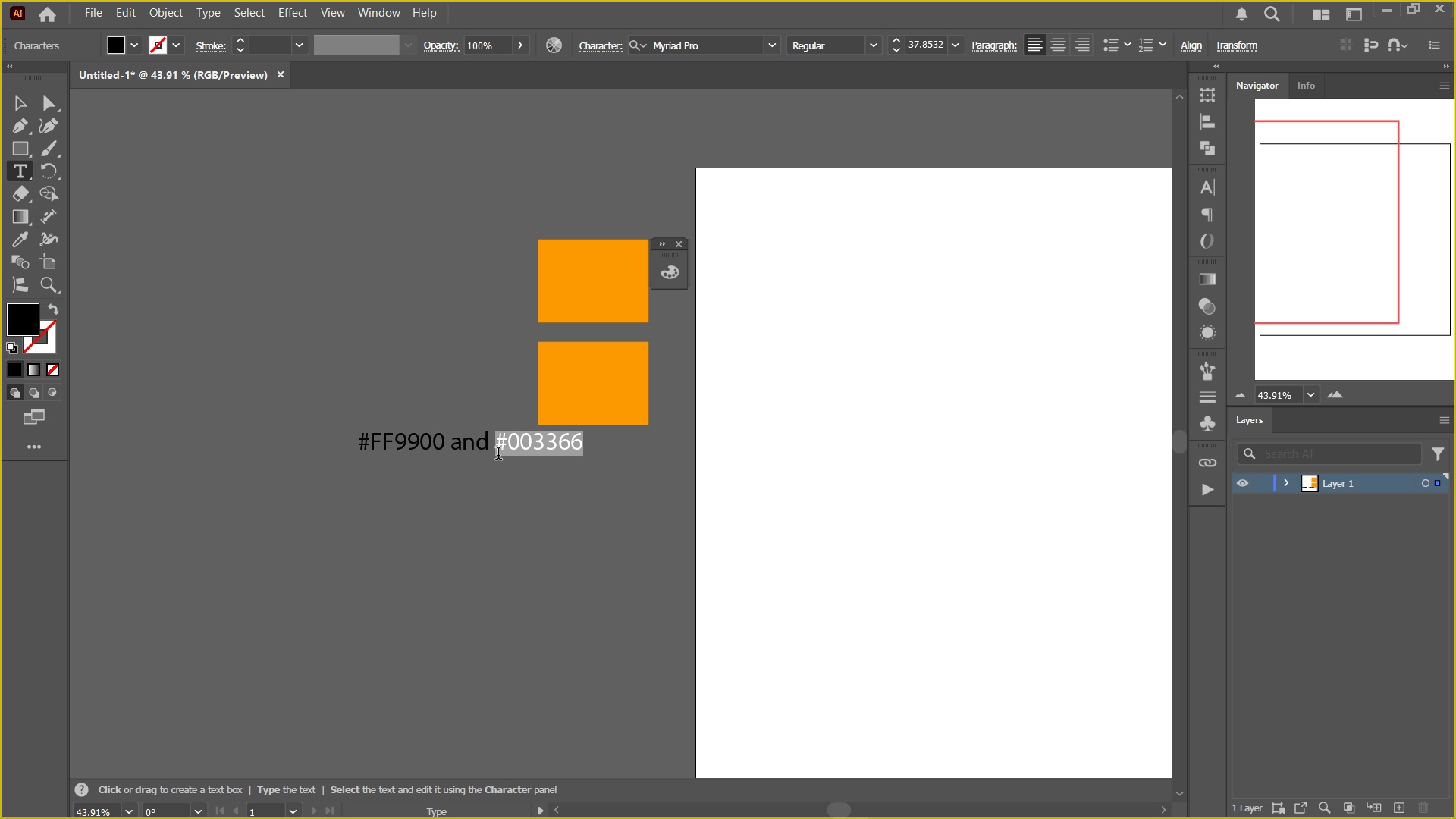 
key(Control+ControlLeft)
 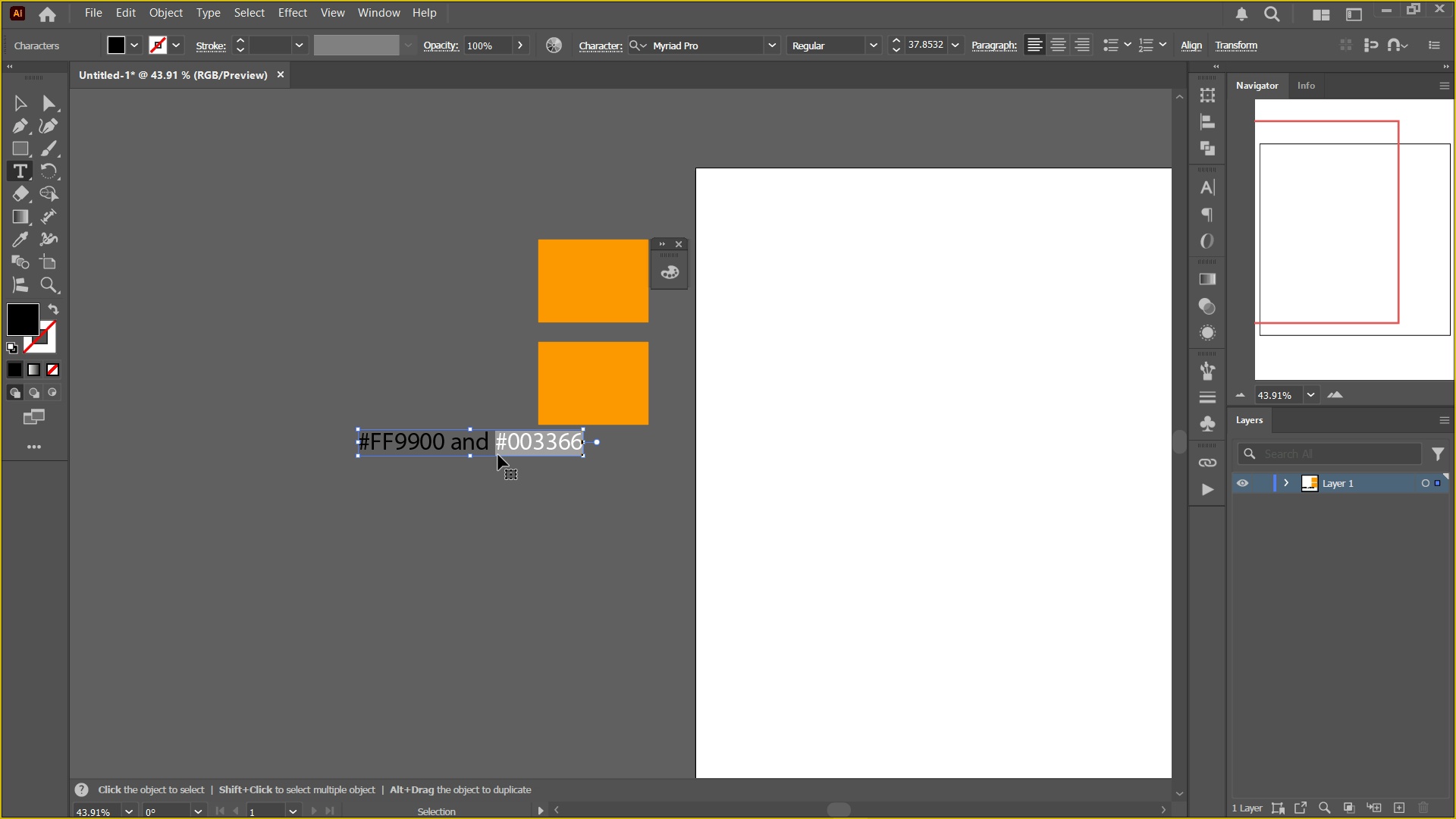 
key(Control+C)
 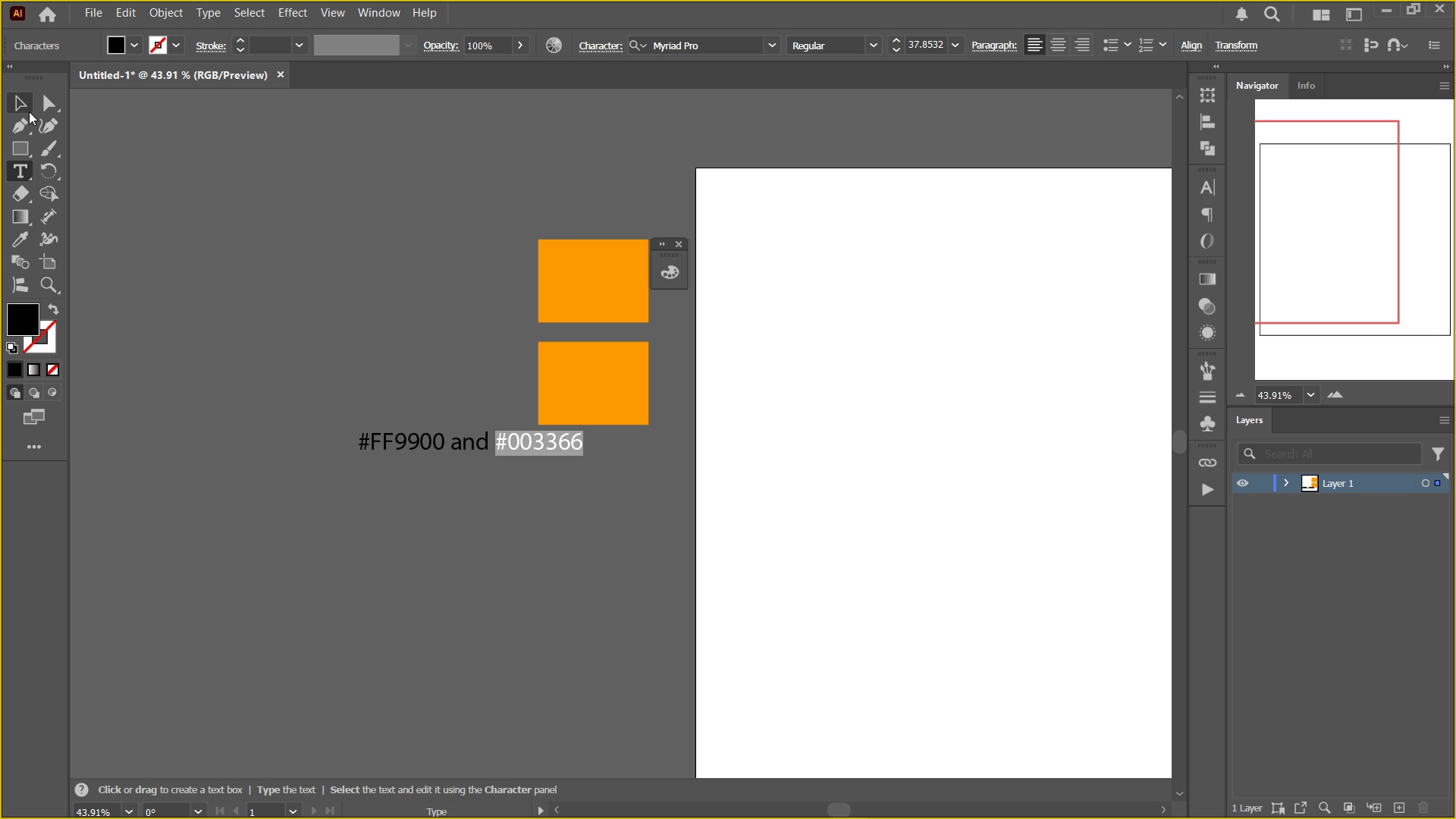 
left_click([29, 111])
 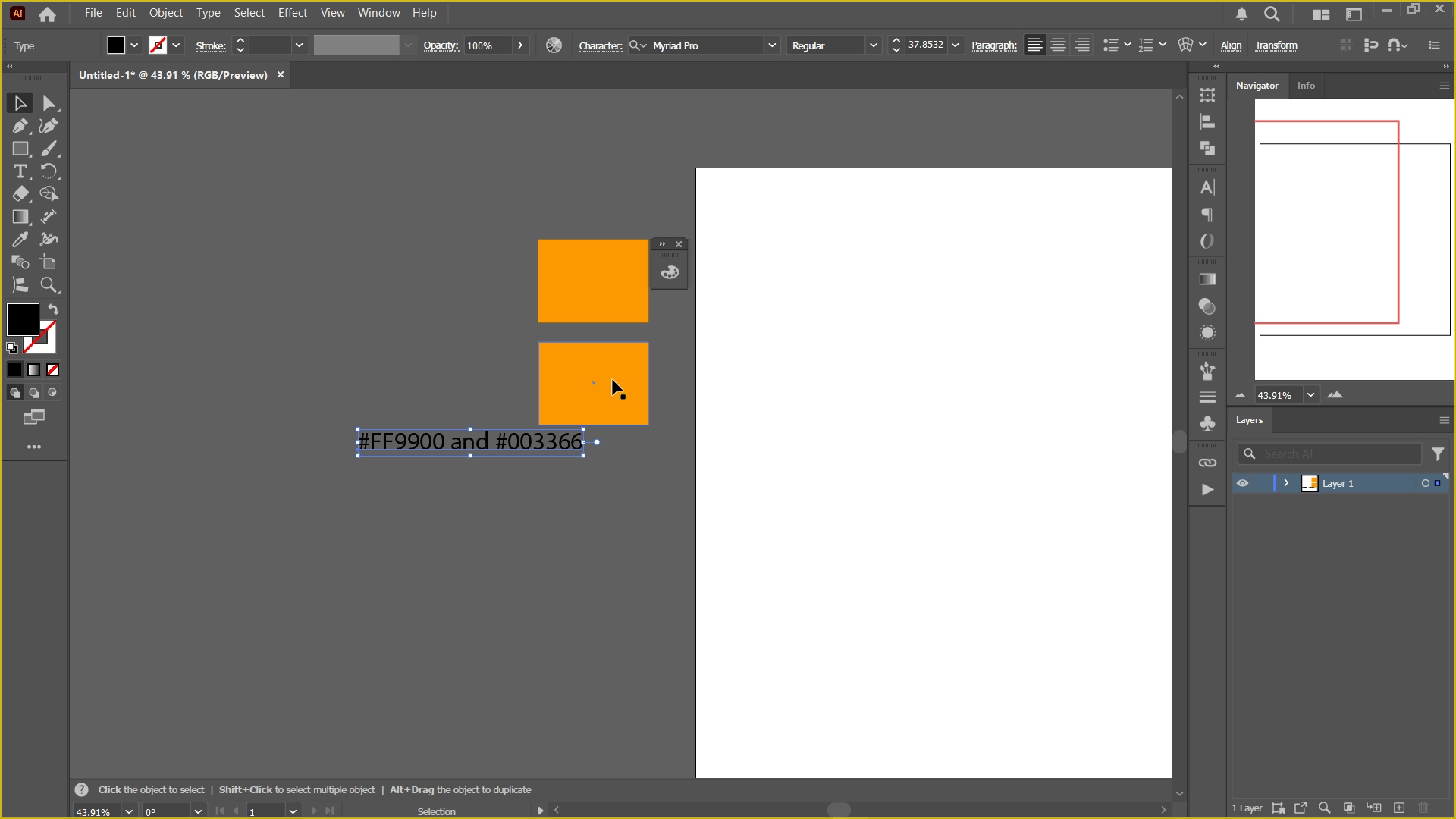 
left_click([612, 376])
 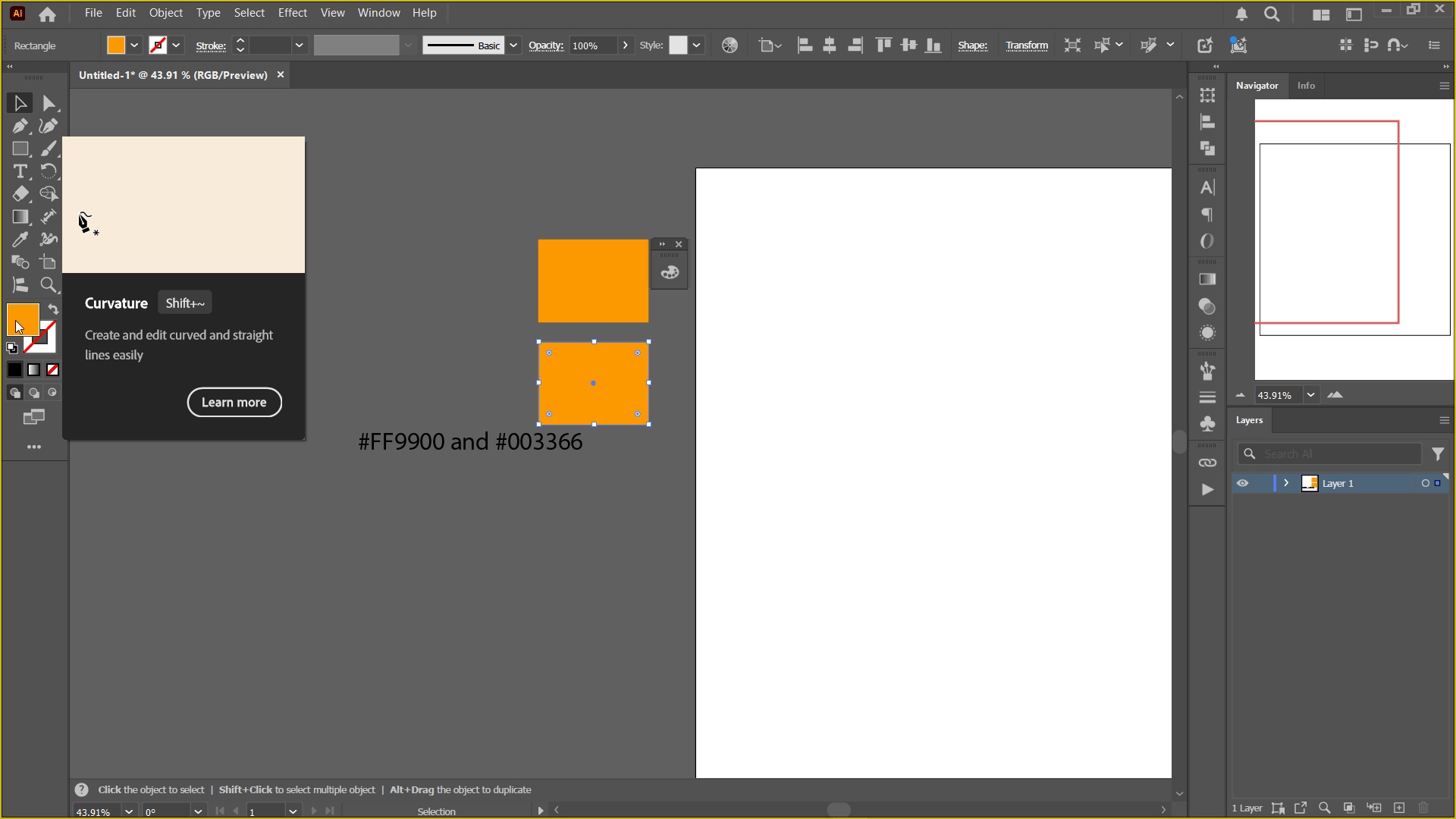 
double_click([15, 320])
 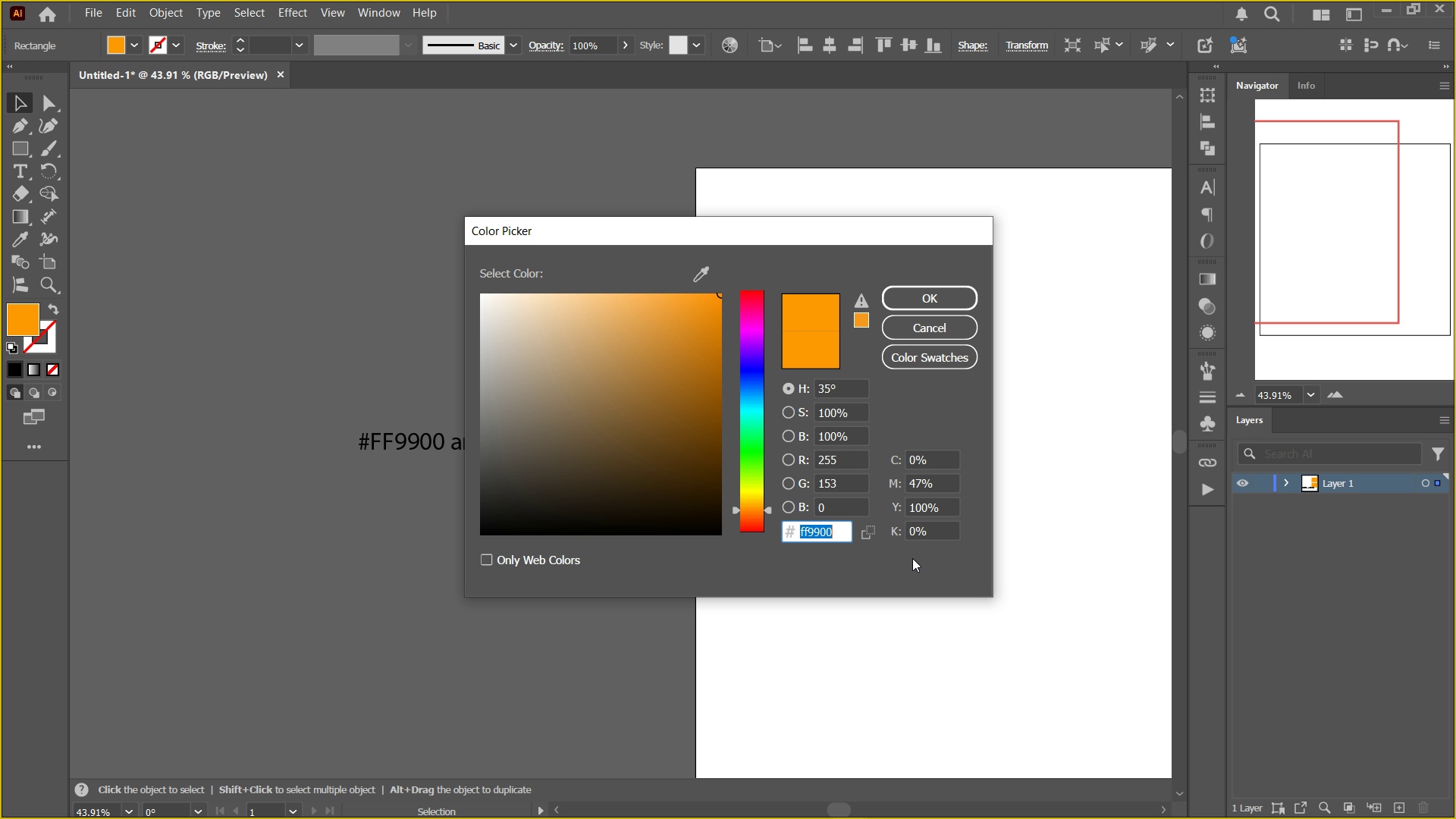 
key(Control+ControlLeft)
 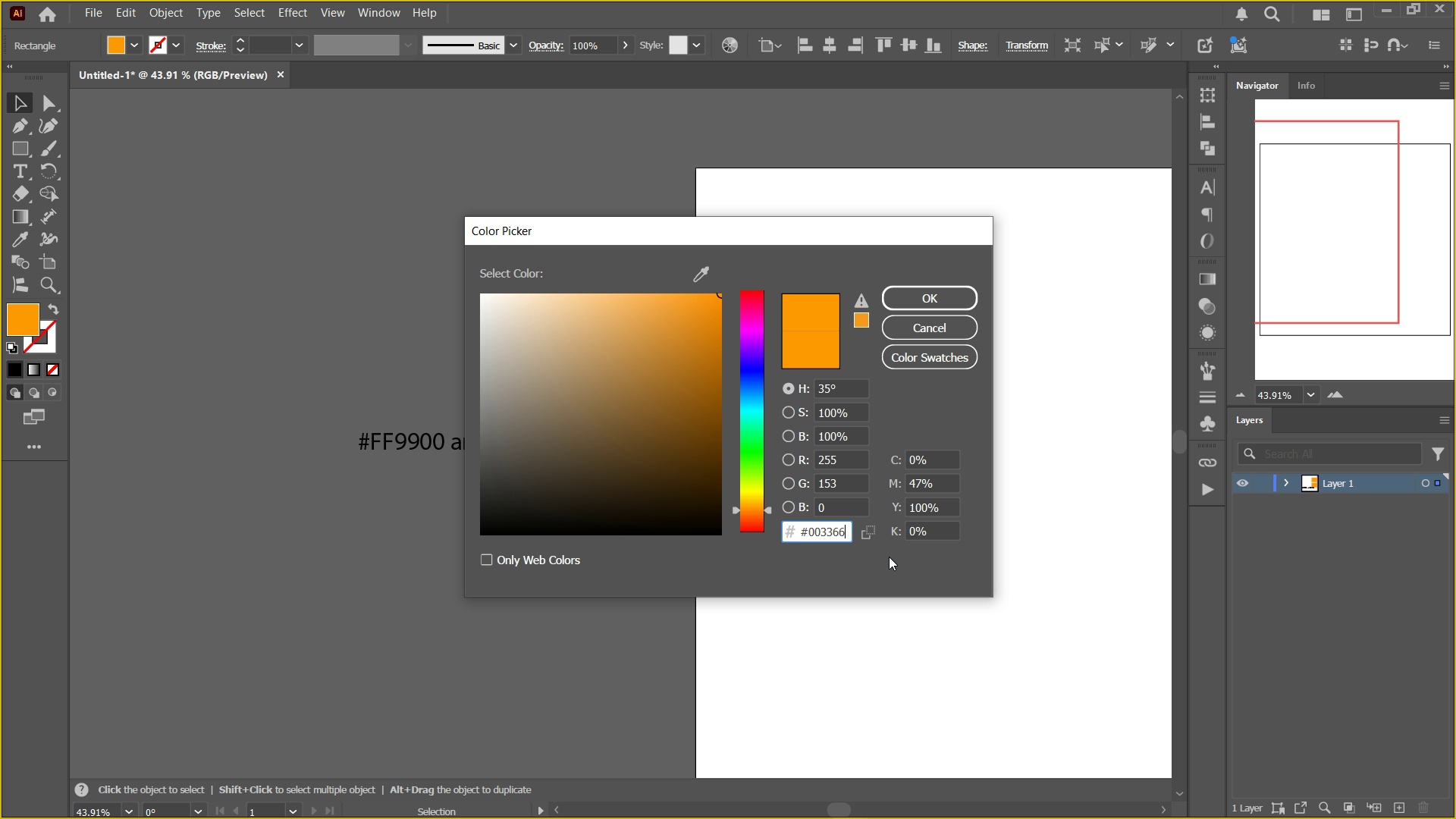 
key(Control+V)
 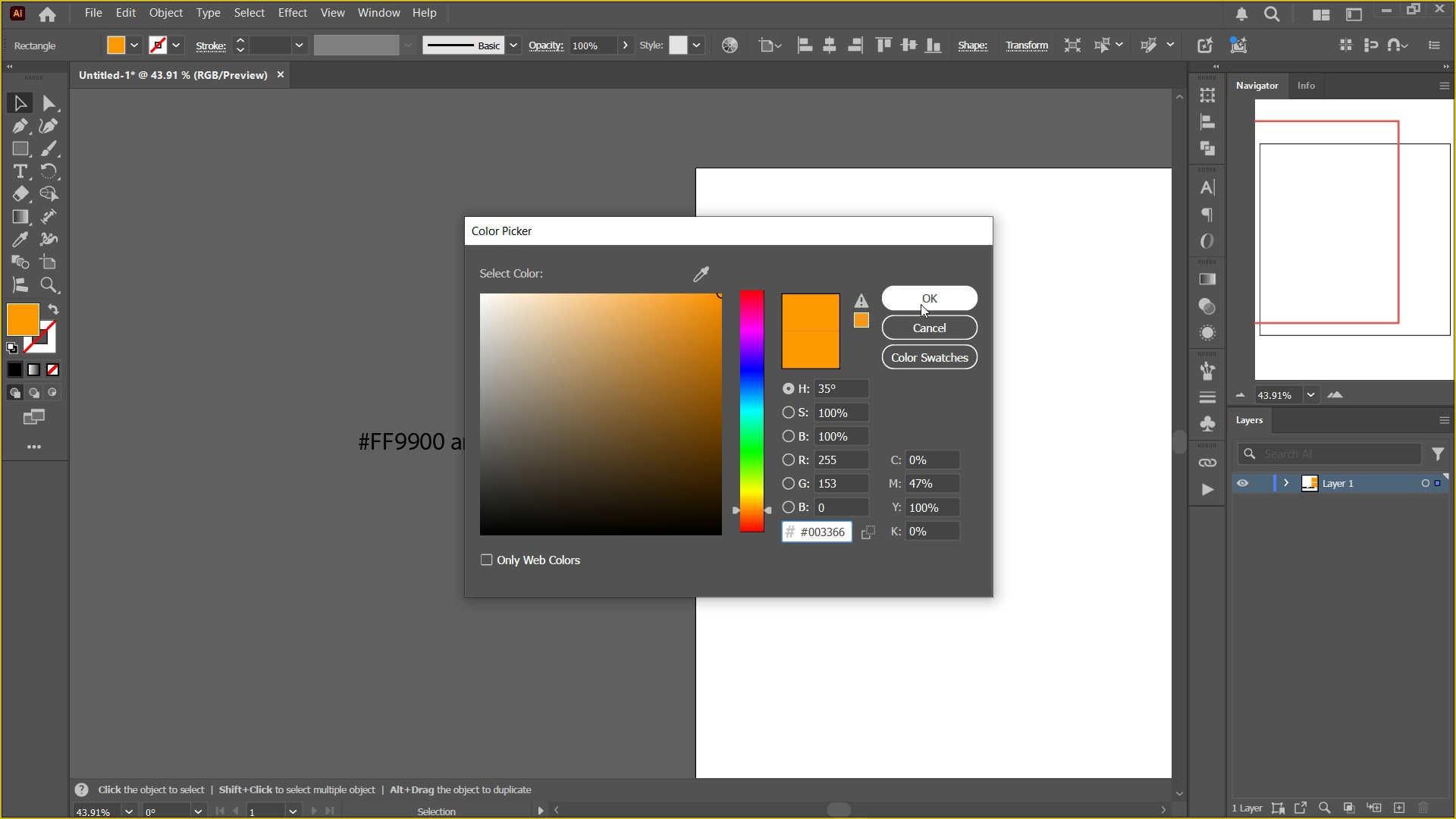 
left_click([921, 304])
 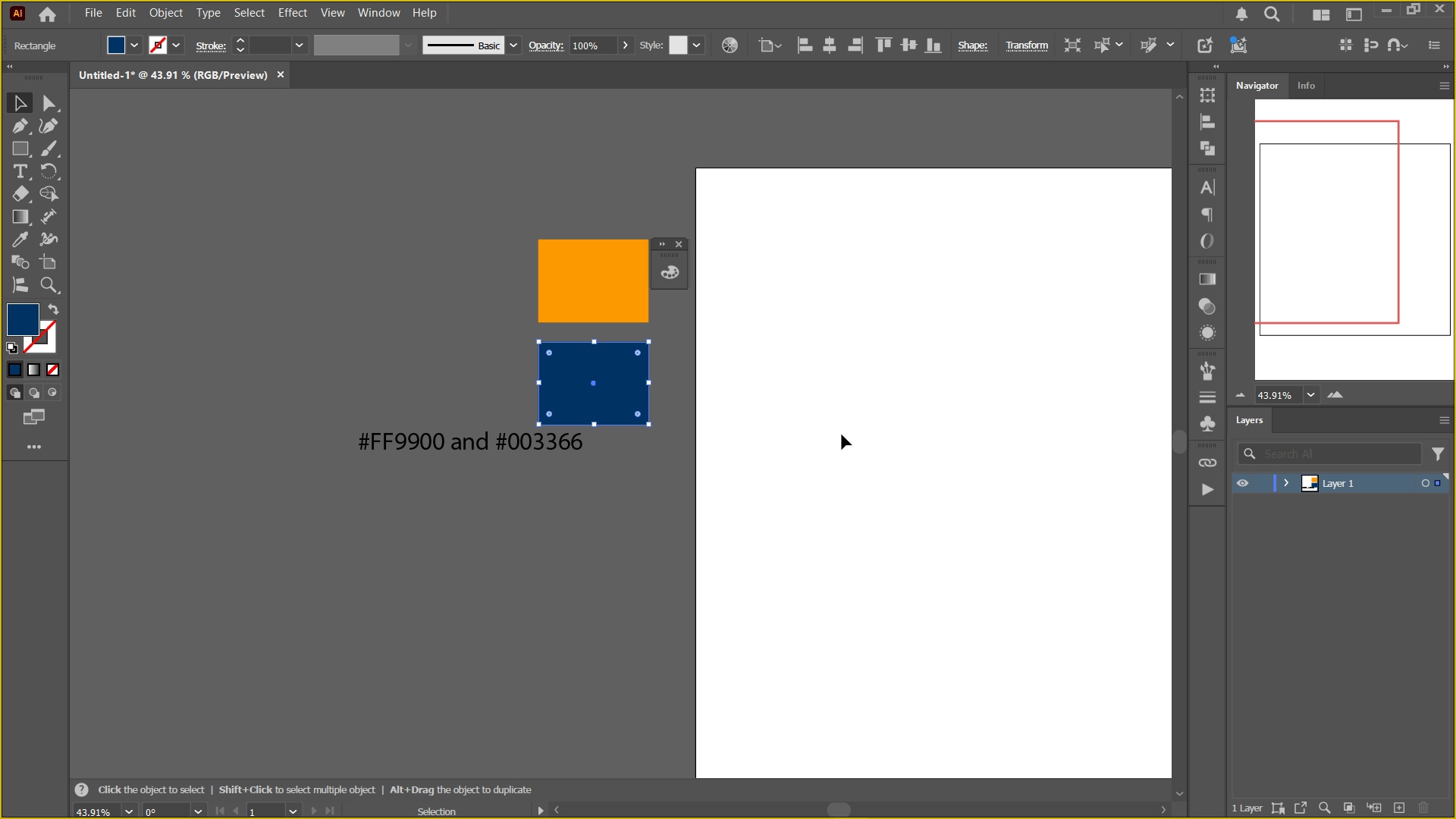 
left_click([842, 435])
 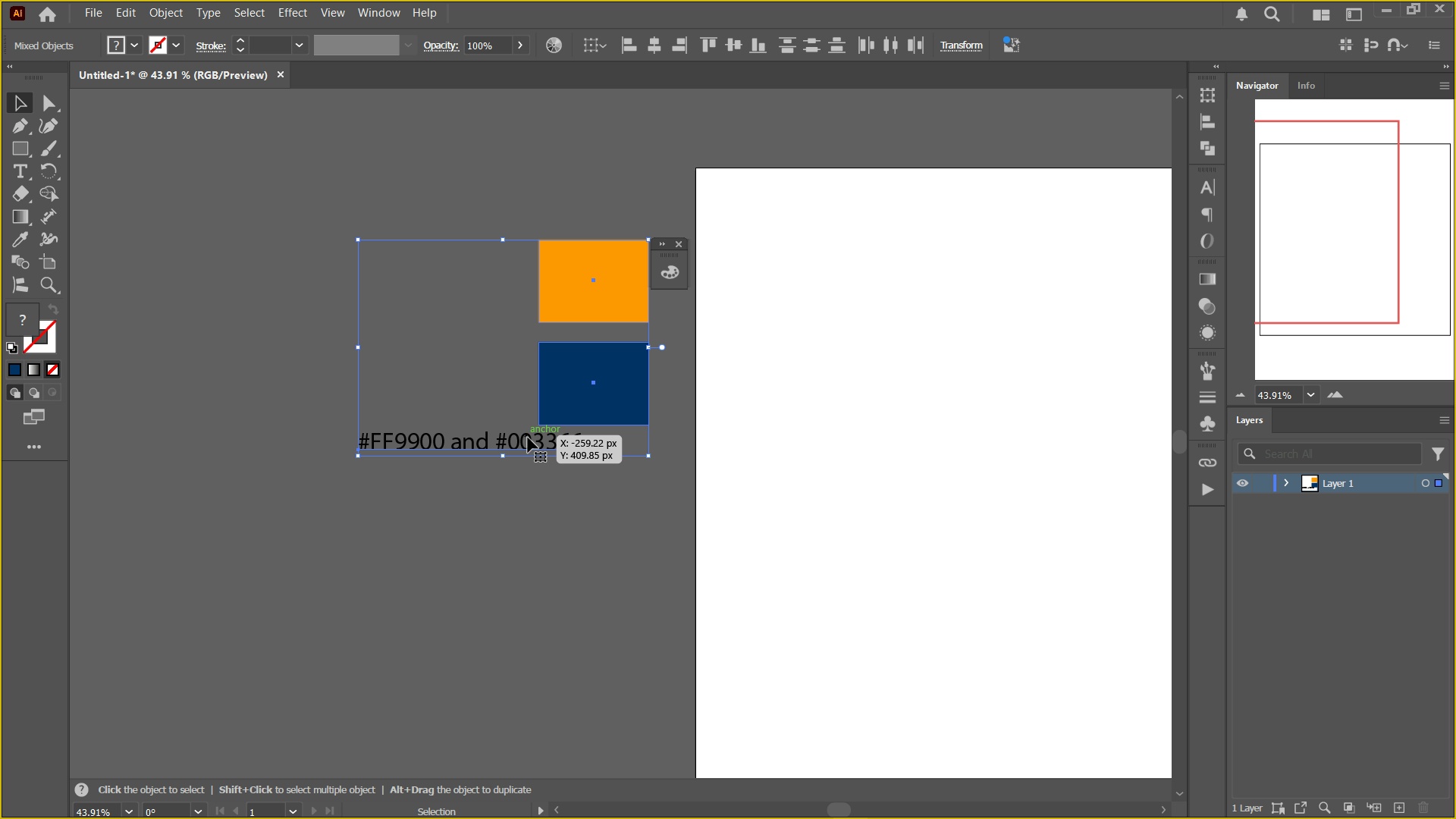 
left_click([504, 551])
 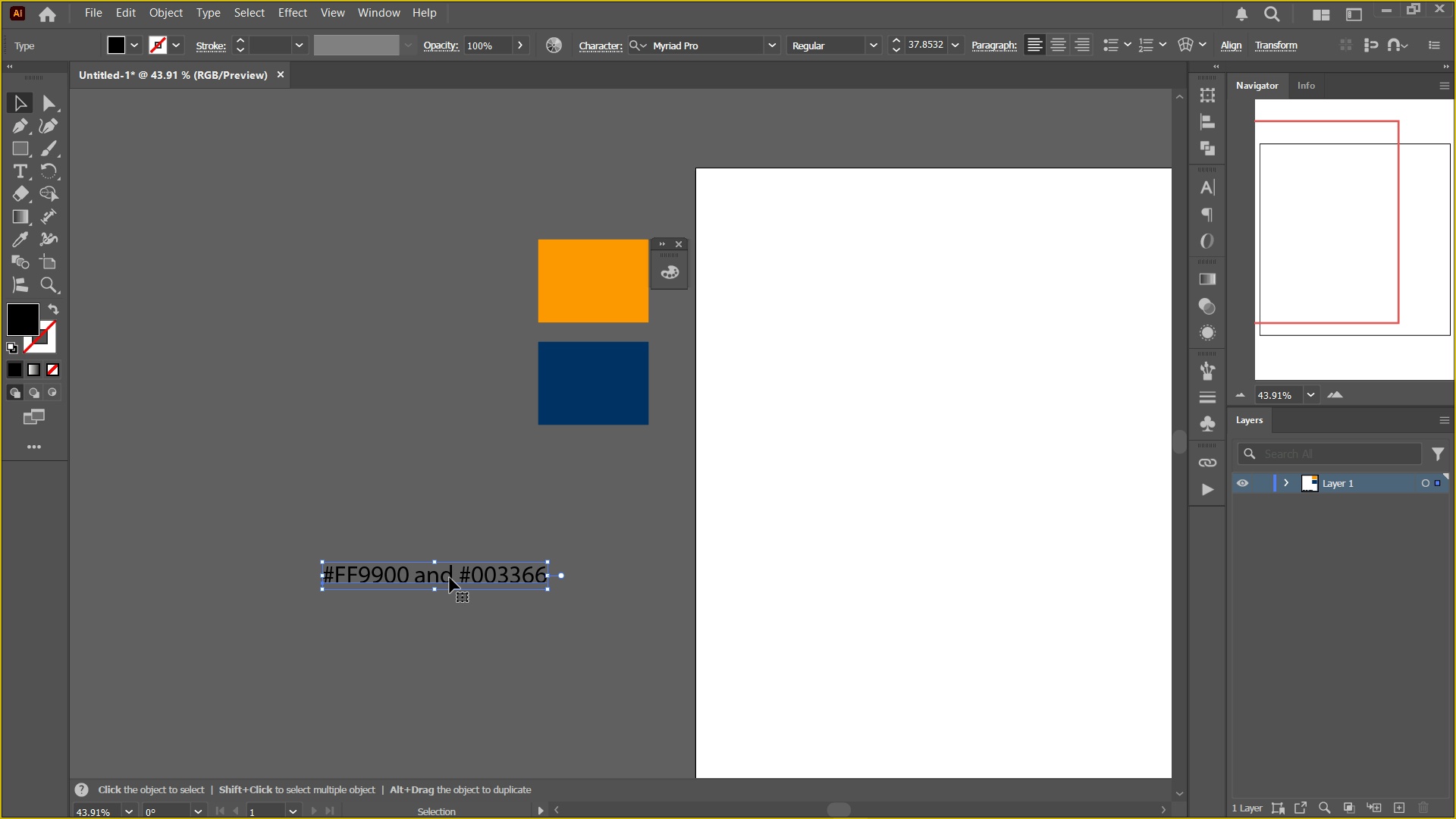 
key(Delete)
 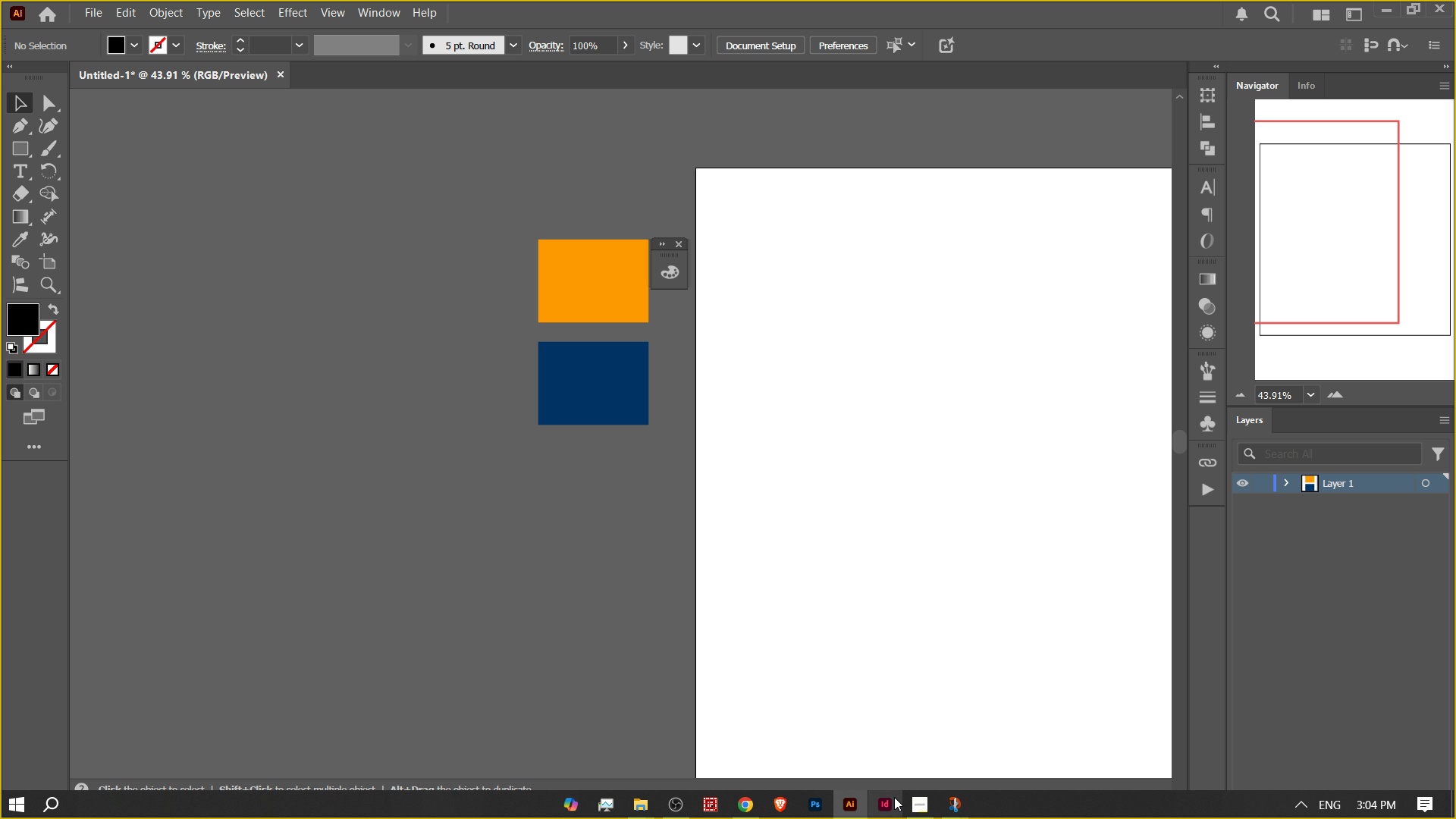 
left_click([923, 810])